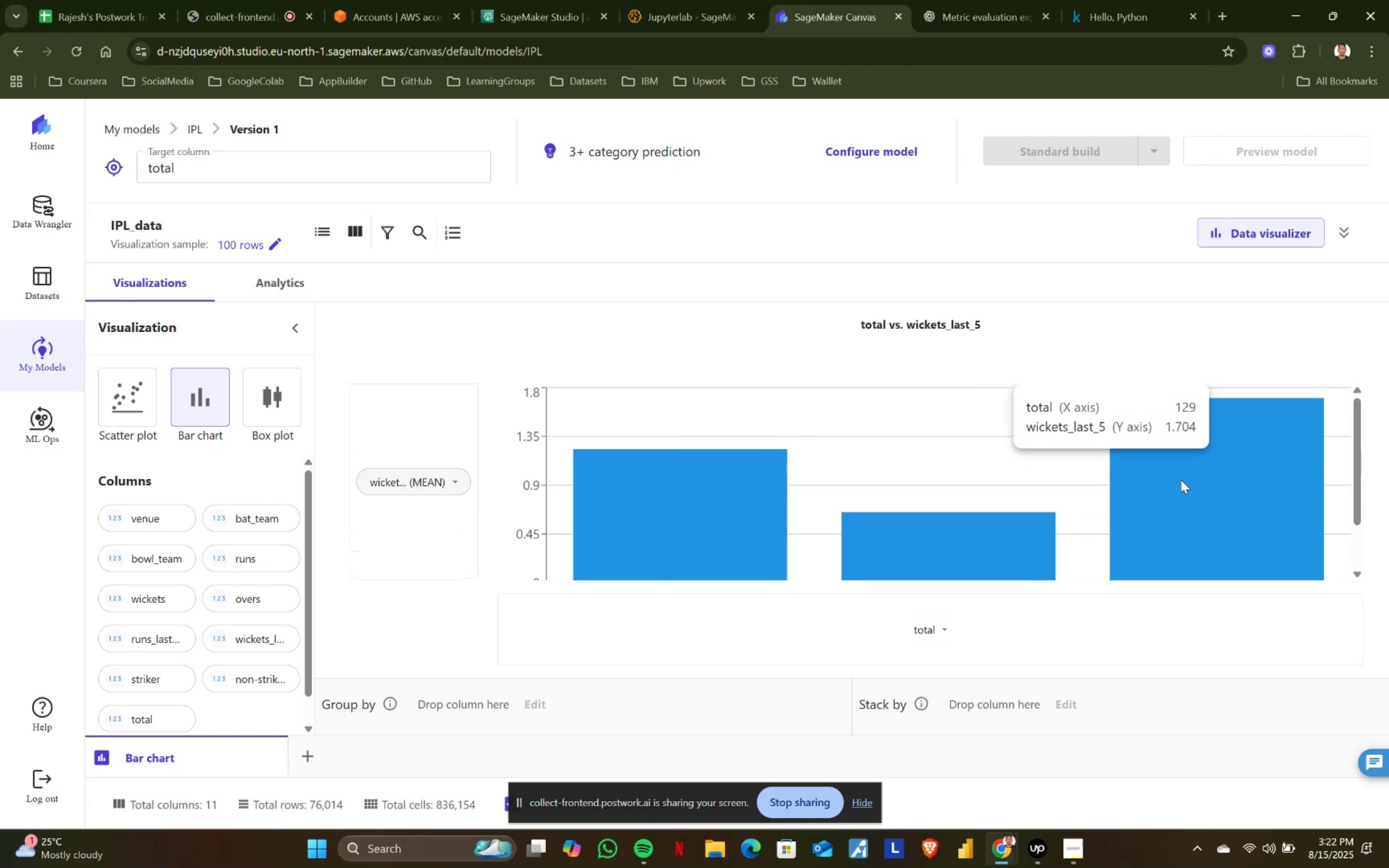 
scroll: coordinate [1181, 480], scroll_direction: down, amount: 3.0
 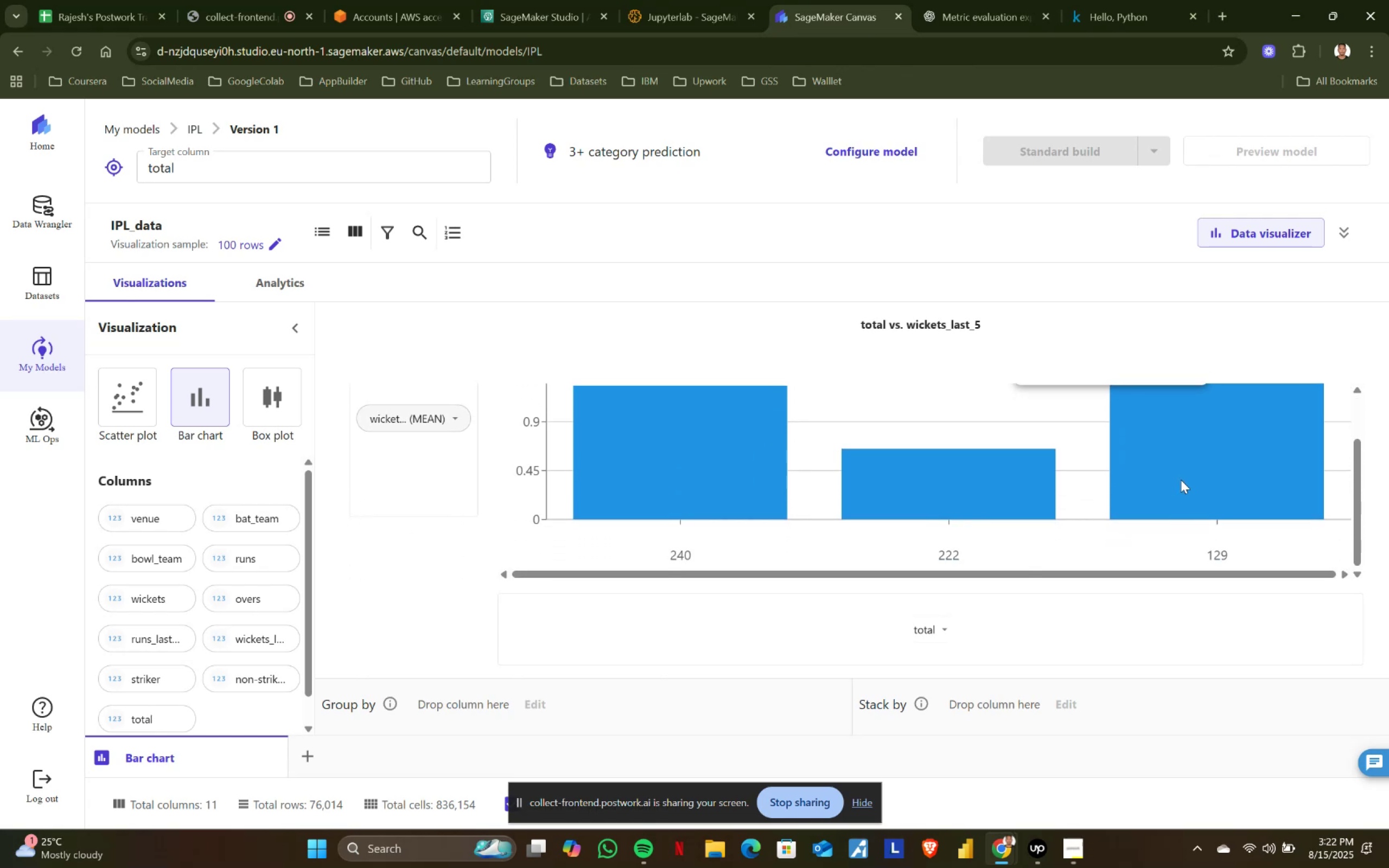 
scroll: coordinate [1181, 480], scroll_direction: up, amount: 2.0
 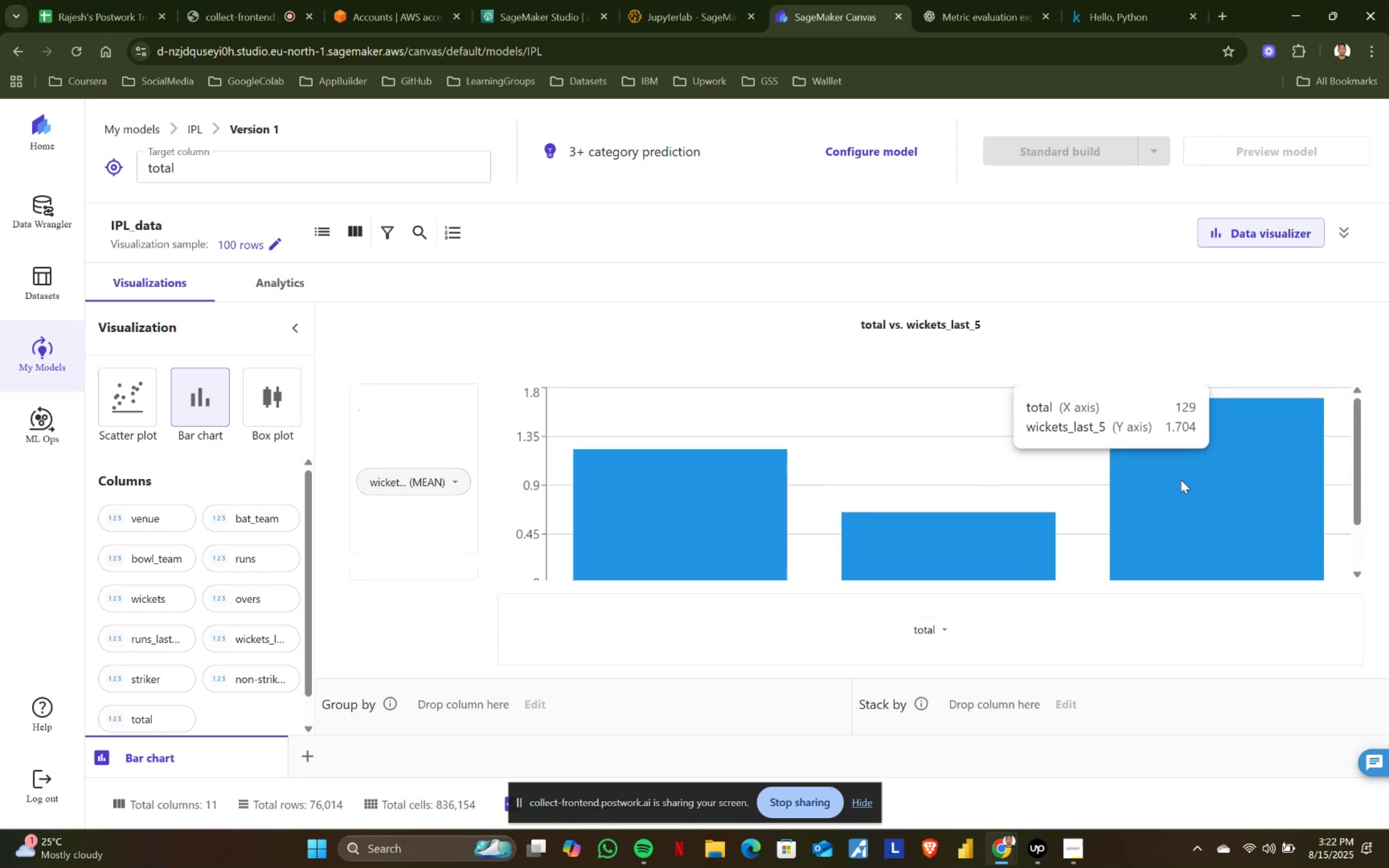 
scroll: coordinate [1181, 480], scroll_direction: down, amount: 2.0
 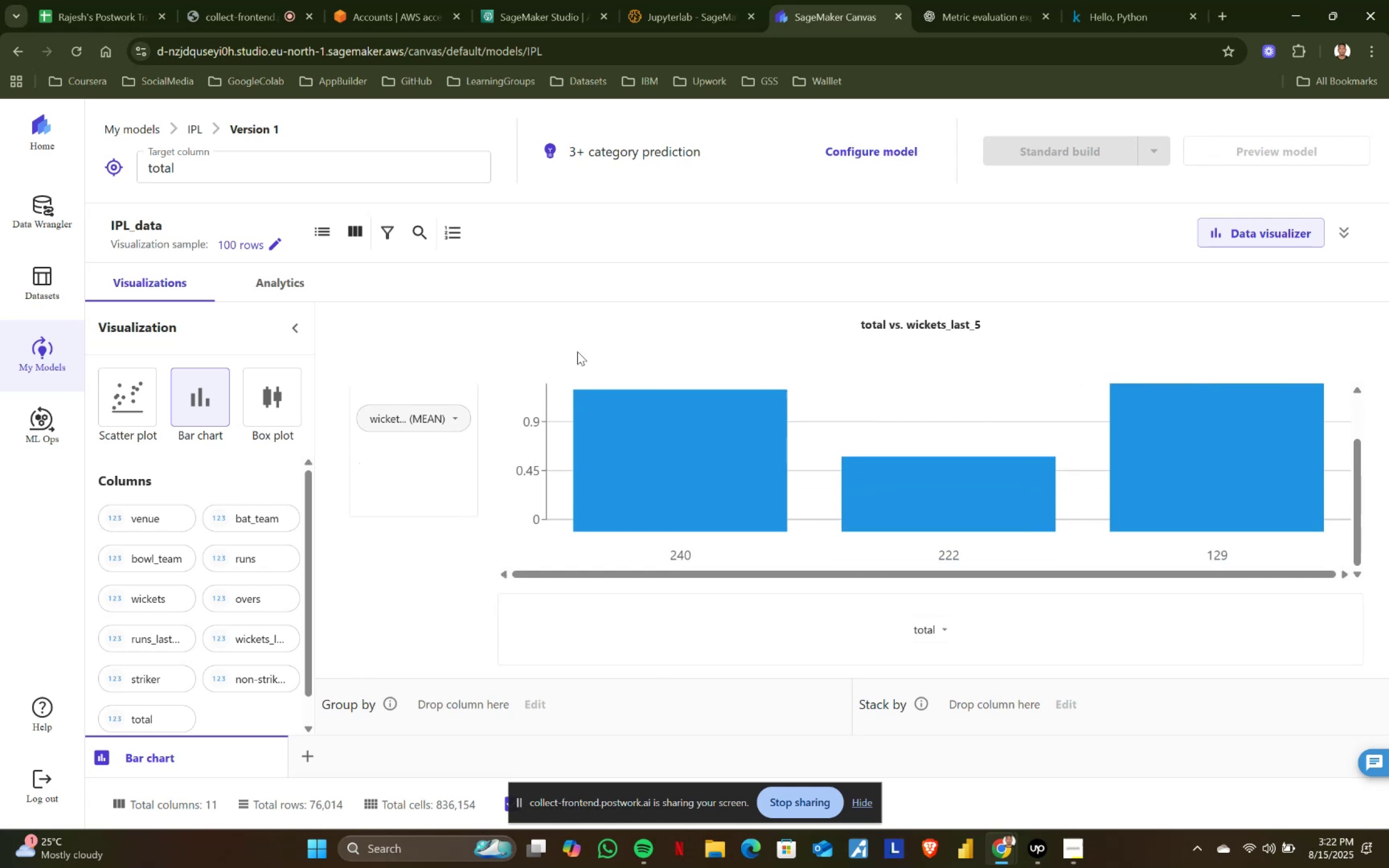 
left_click([253, 12])
 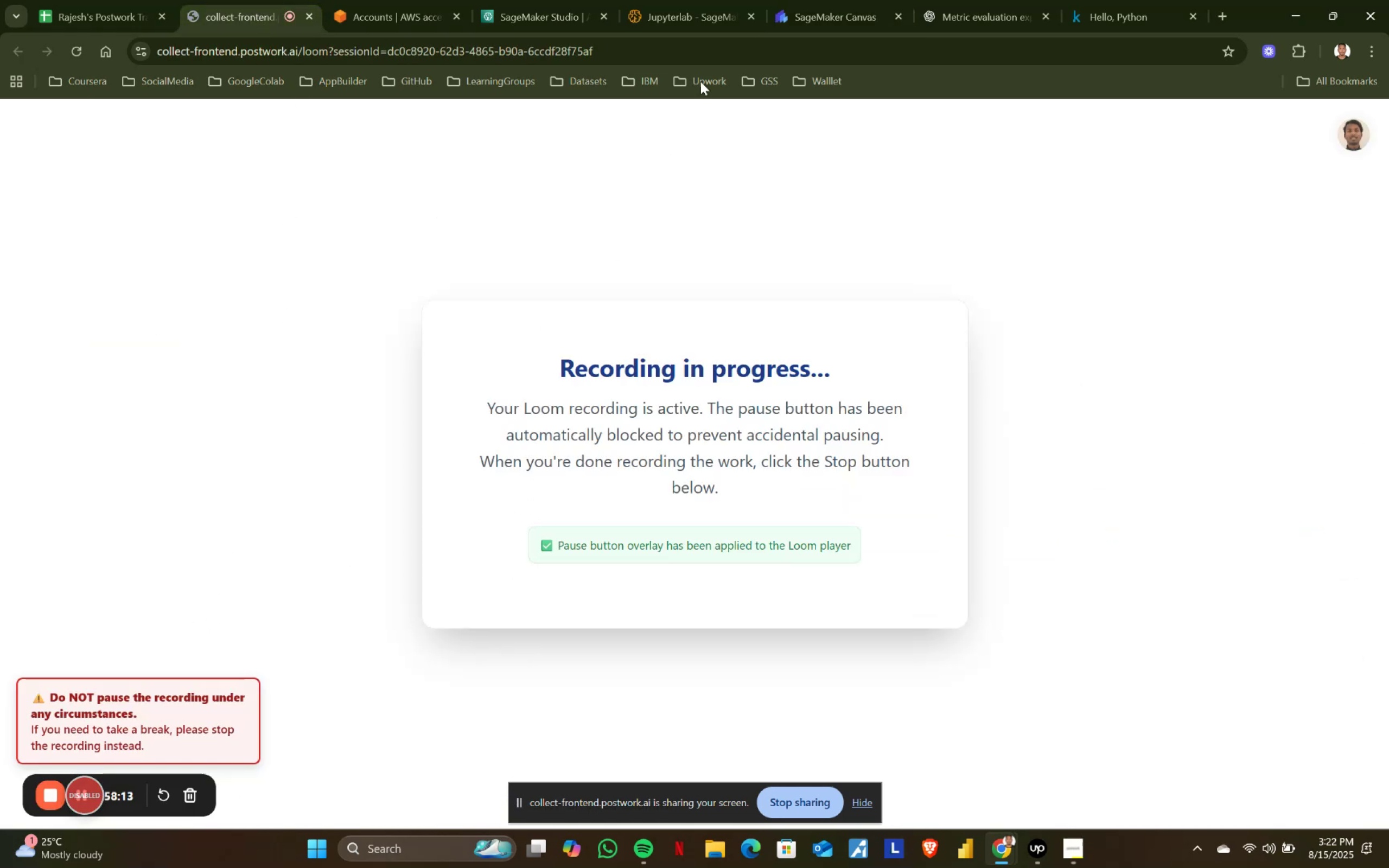 
left_click([831, 0])
 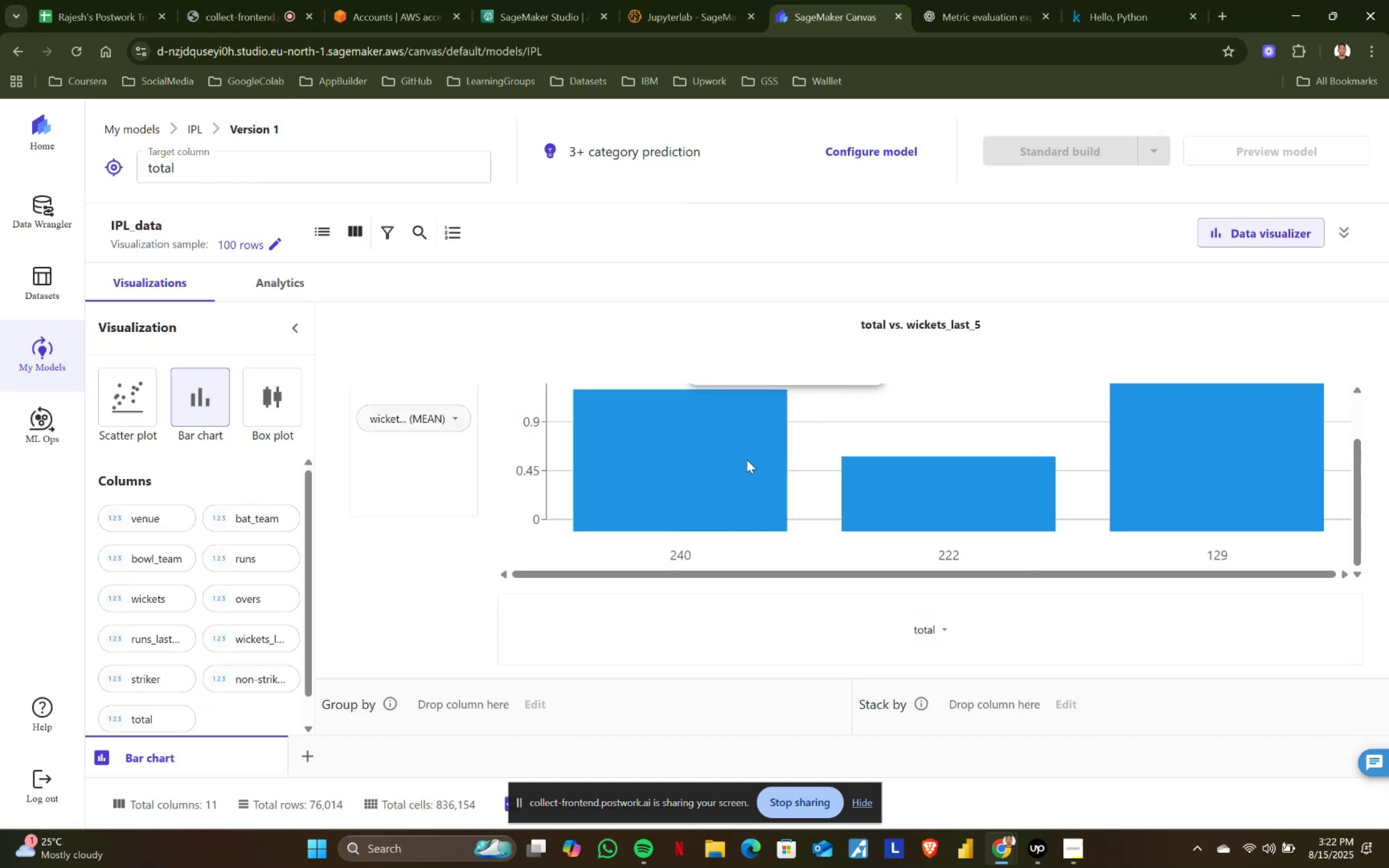 
scroll: coordinate [723, 468], scroll_direction: up, amount: 2.0
 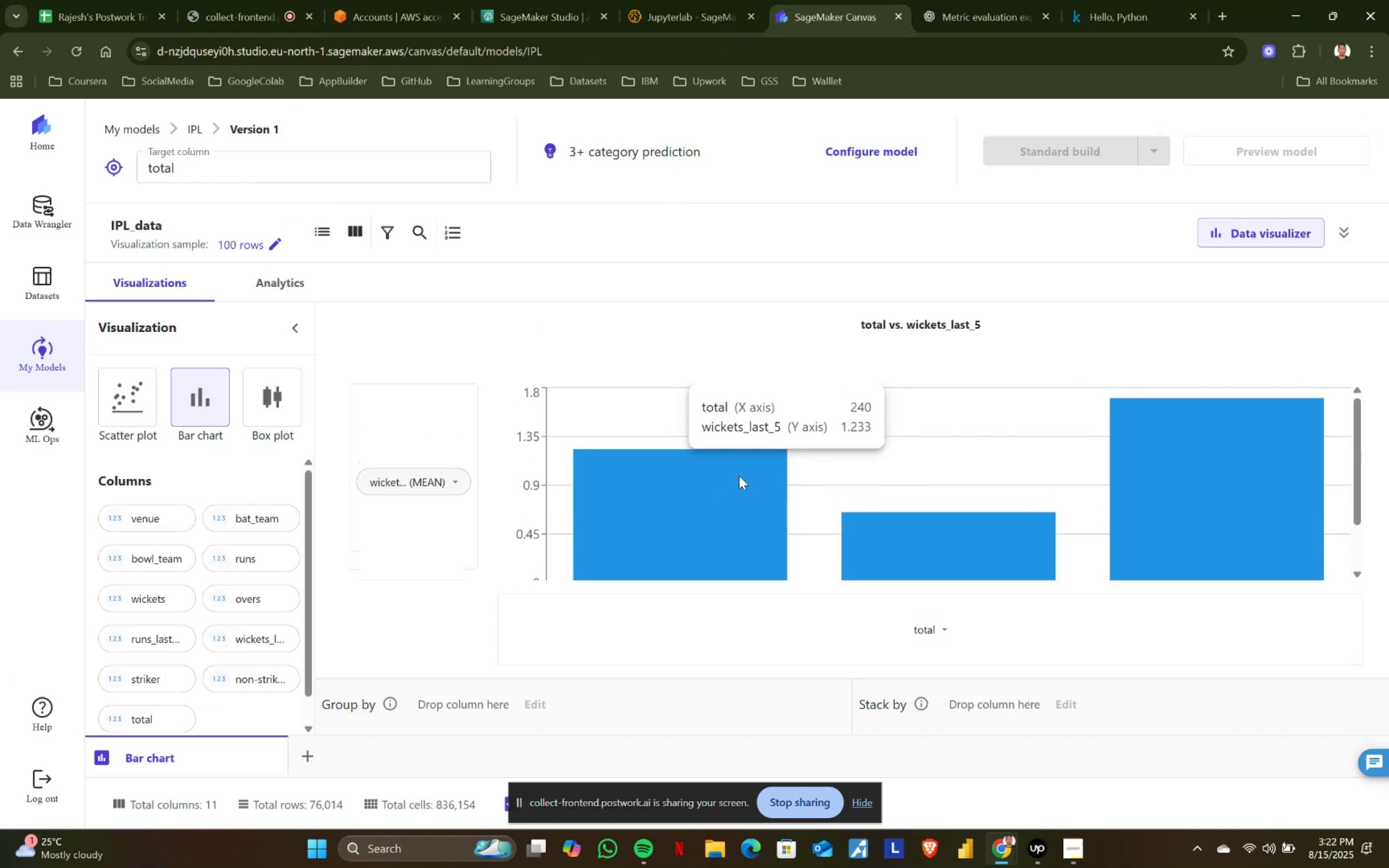 
scroll: coordinate [738, 515], scroll_direction: none, amount: 0.0
 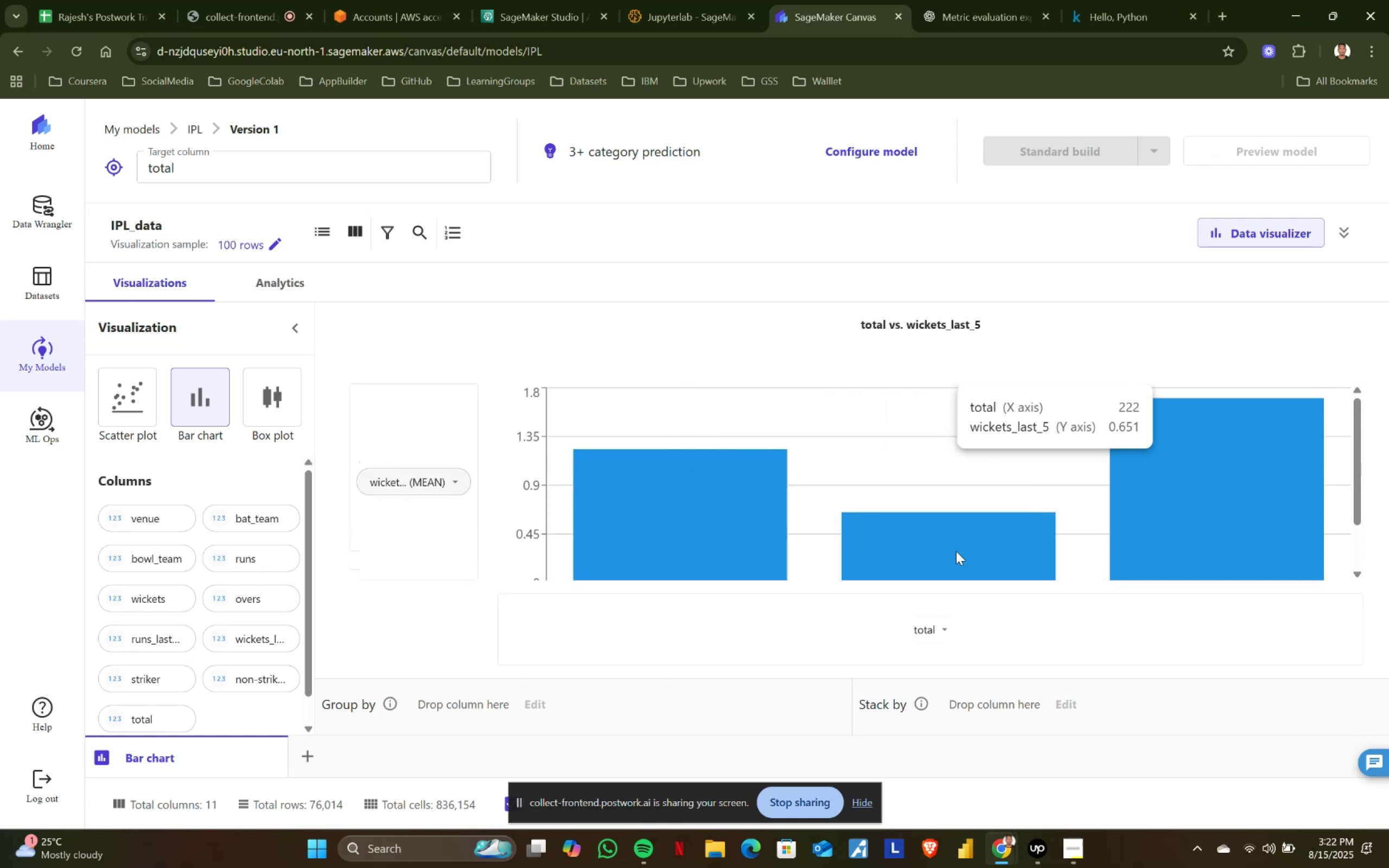 
scroll: coordinate [1219, 520], scroll_direction: down, amount: 1.0
 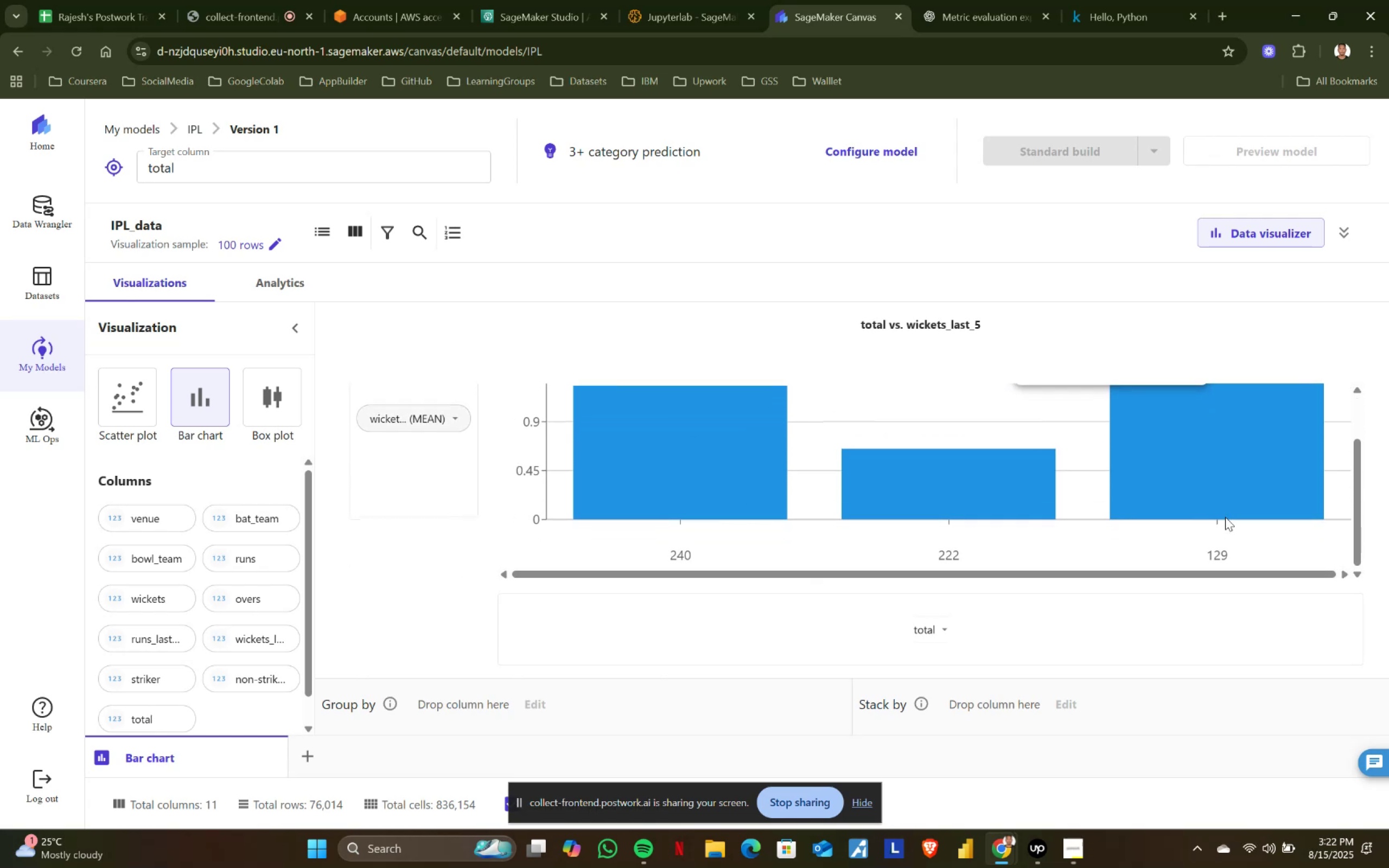 
scroll: coordinate [1225, 517], scroll_direction: up, amount: 1.0
 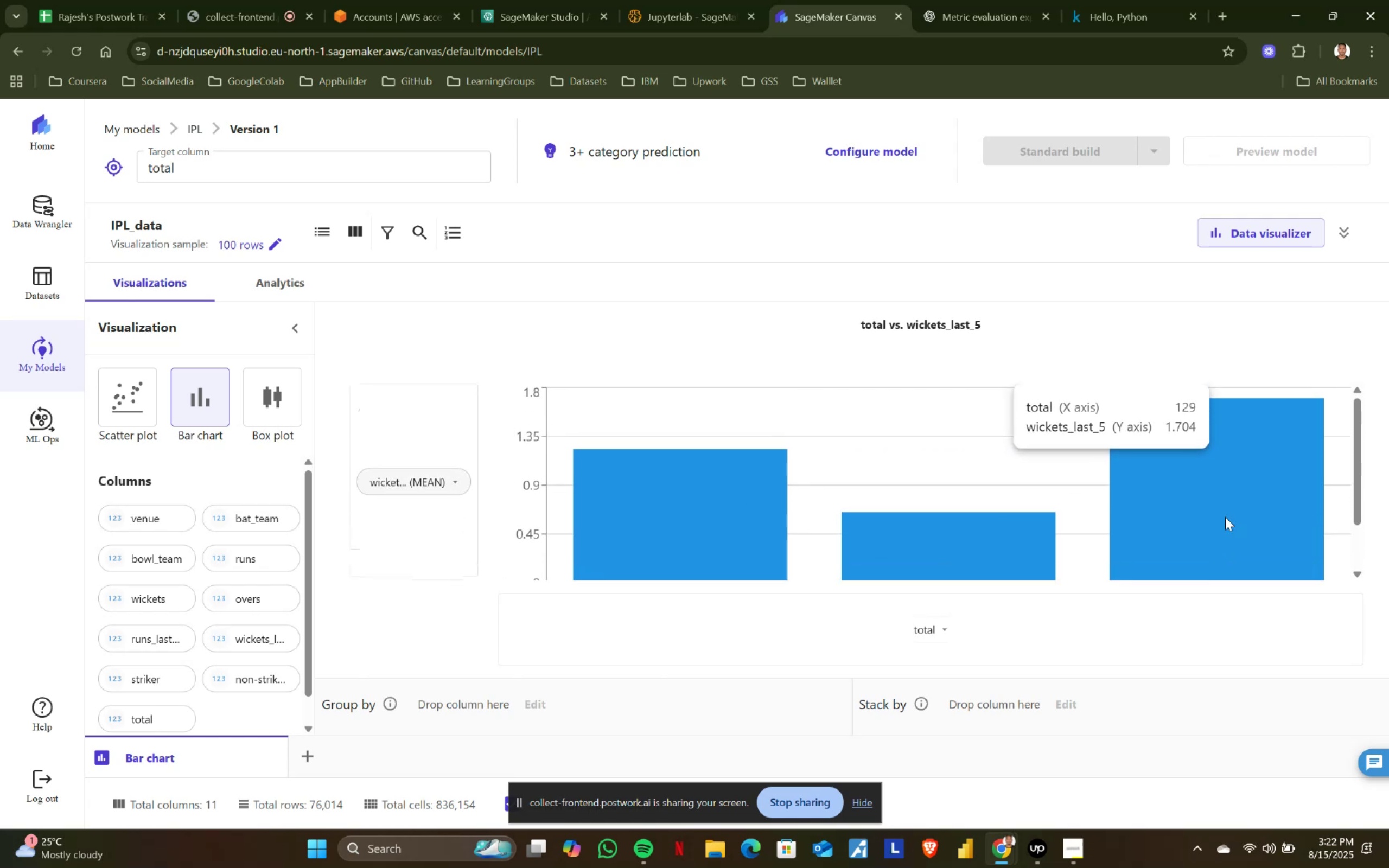 
scroll: coordinate [1225, 517], scroll_direction: none, amount: 0.0
 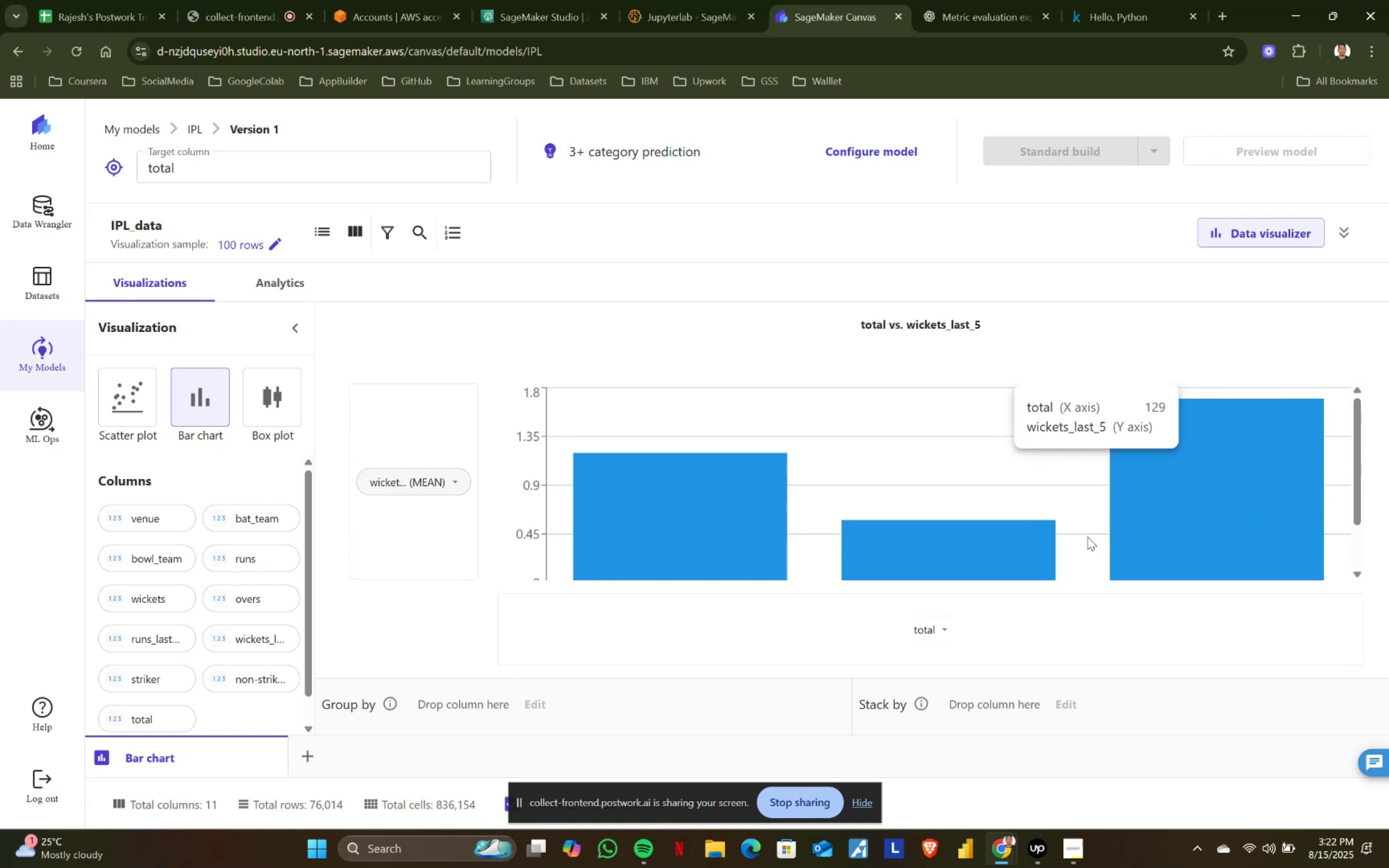 
scroll: coordinate [1022, 541], scroll_direction: down, amount: 1.0
 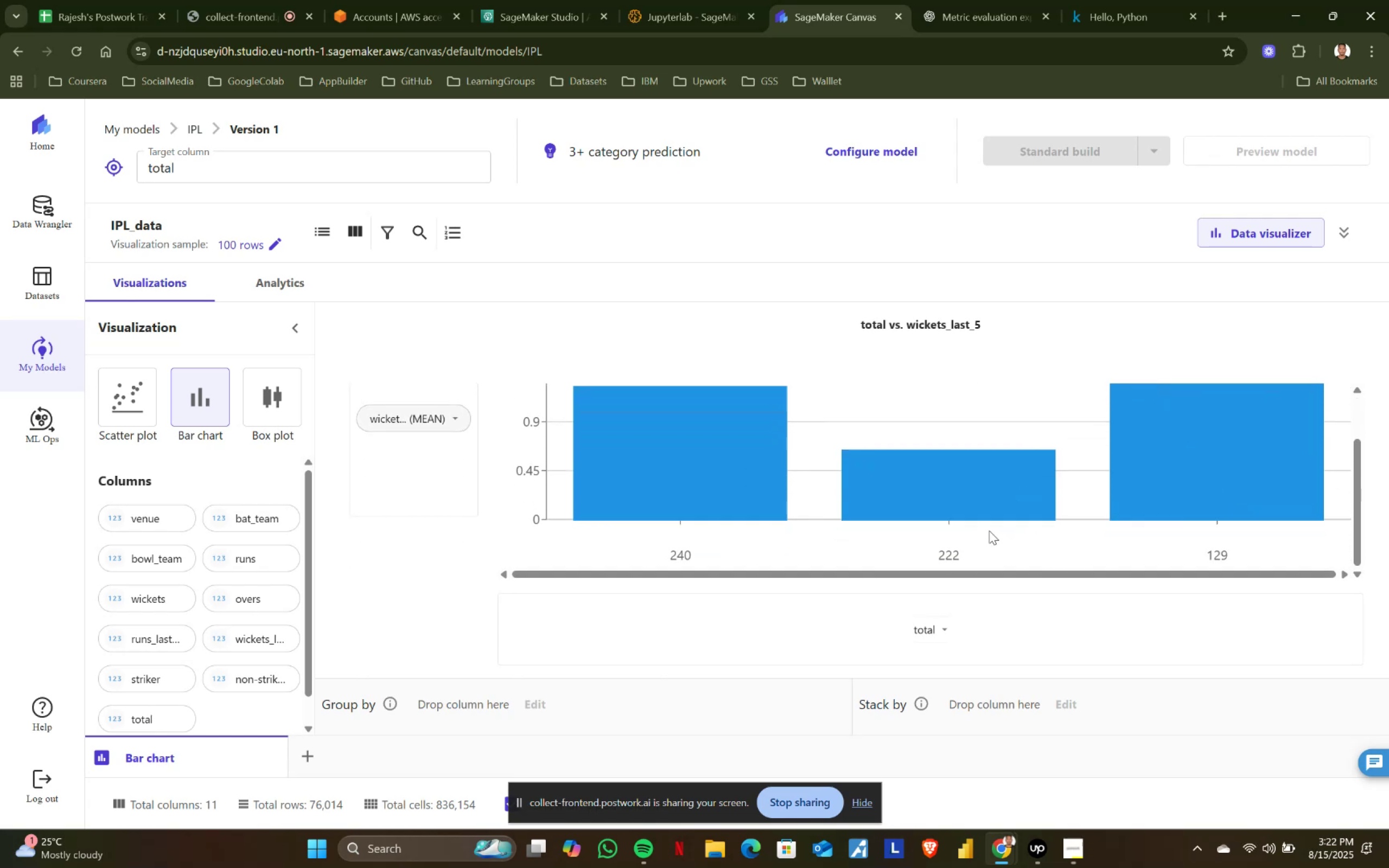 
scroll: coordinate [989, 531], scroll_direction: up, amount: 1.0
 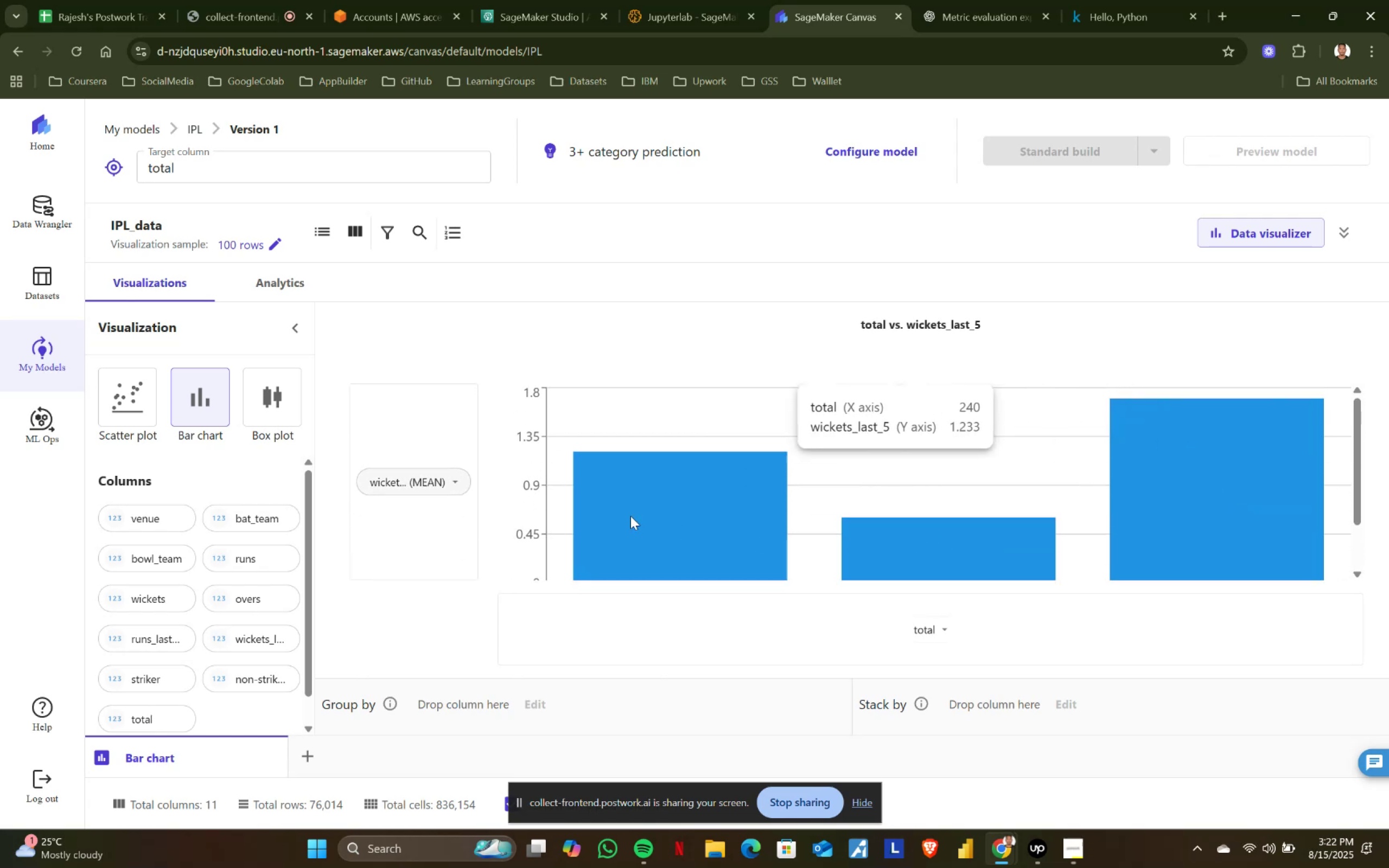 
scroll: coordinate [1186, 525], scroll_direction: none, amount: 0.0
 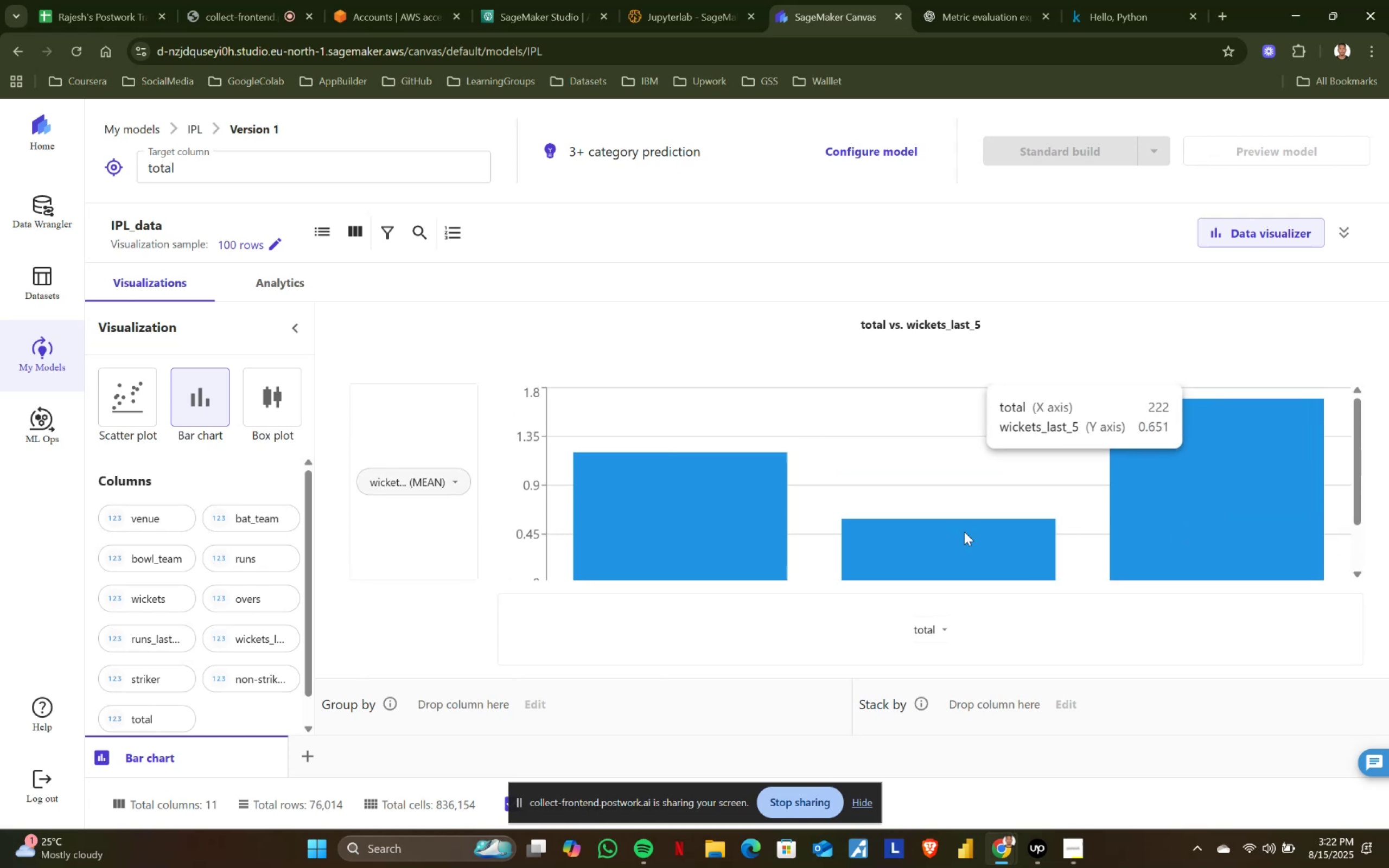 
scroll: coordinate [939, 532], scroll_direction: down, amount: 1.0
 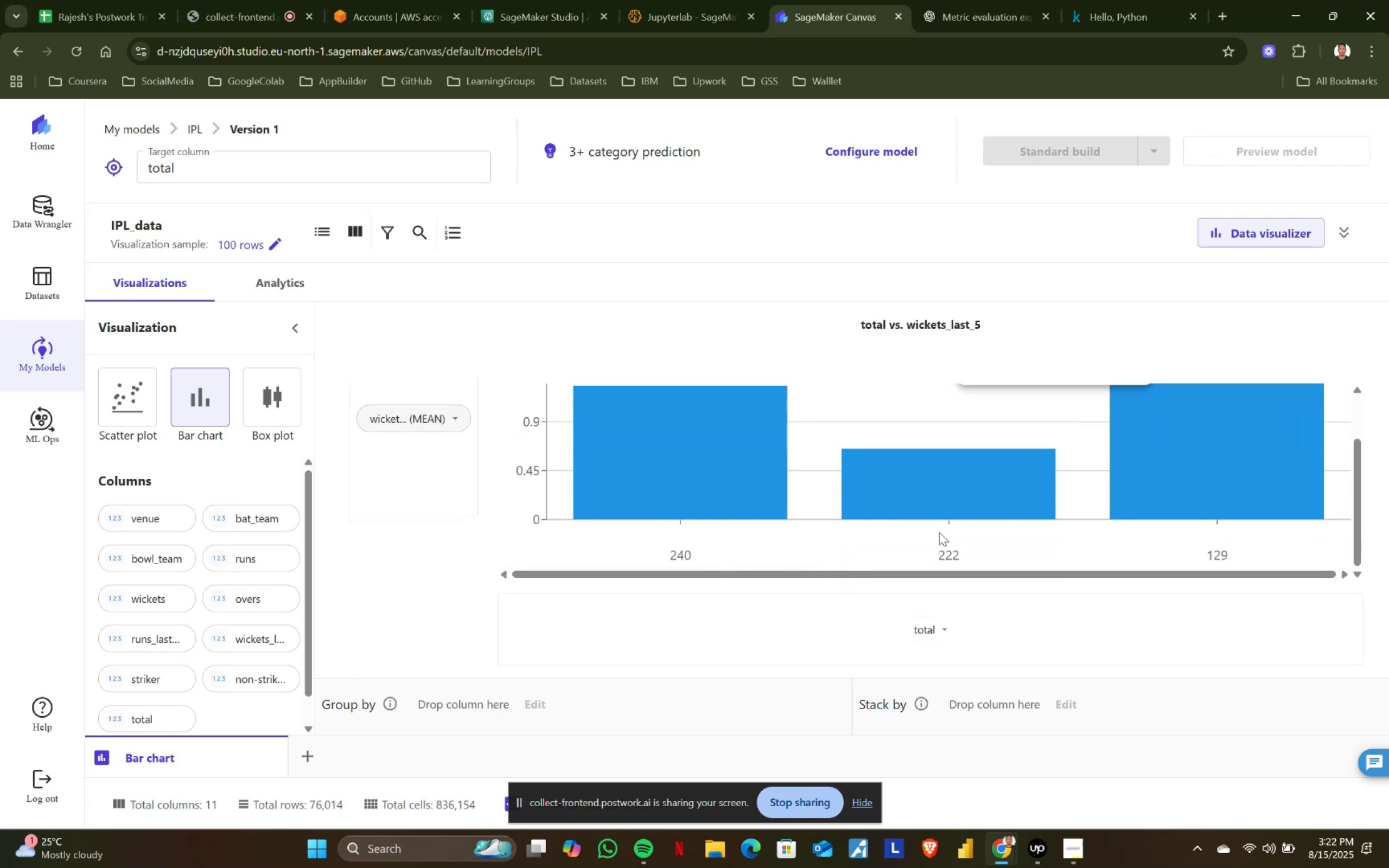 
scroll: coordinate [933, 529], scroll_direction: up, amount: 1.0
 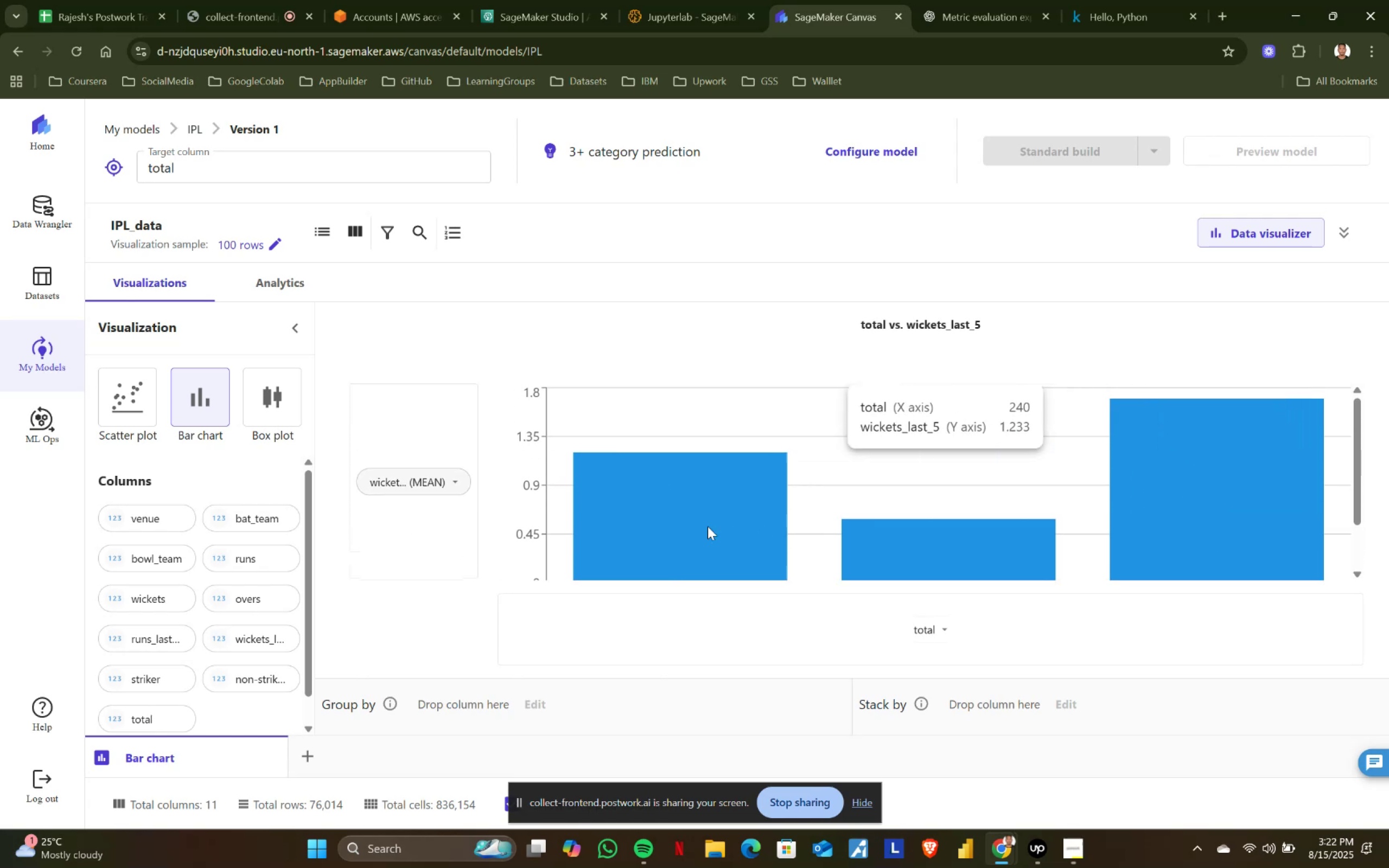 
scroll: coordinate [703, 525], scroll_direction: none, amount: 0.0
 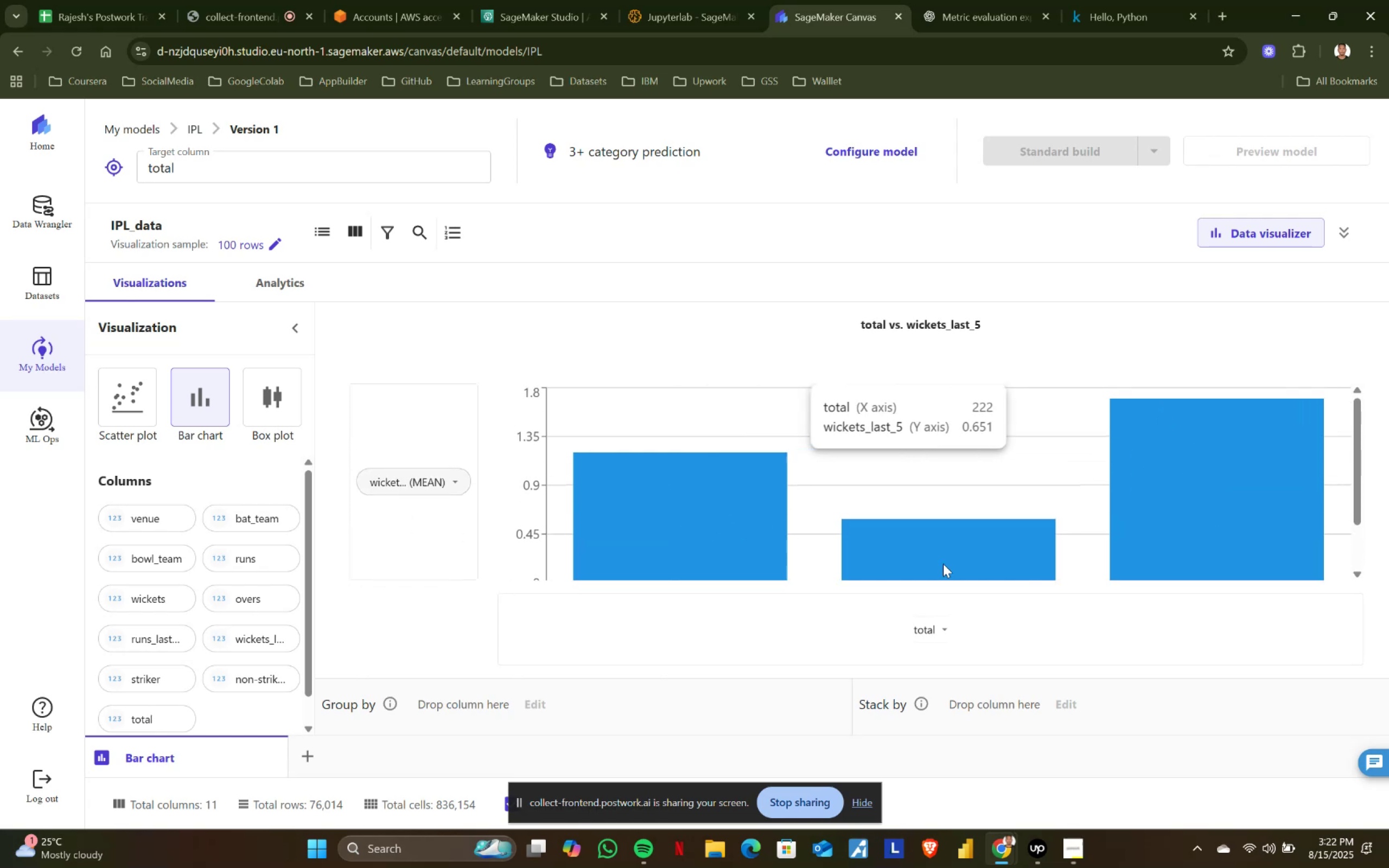 
scroll: coordinate [1165, 544], scroll_direction: down, amount: 4.0
 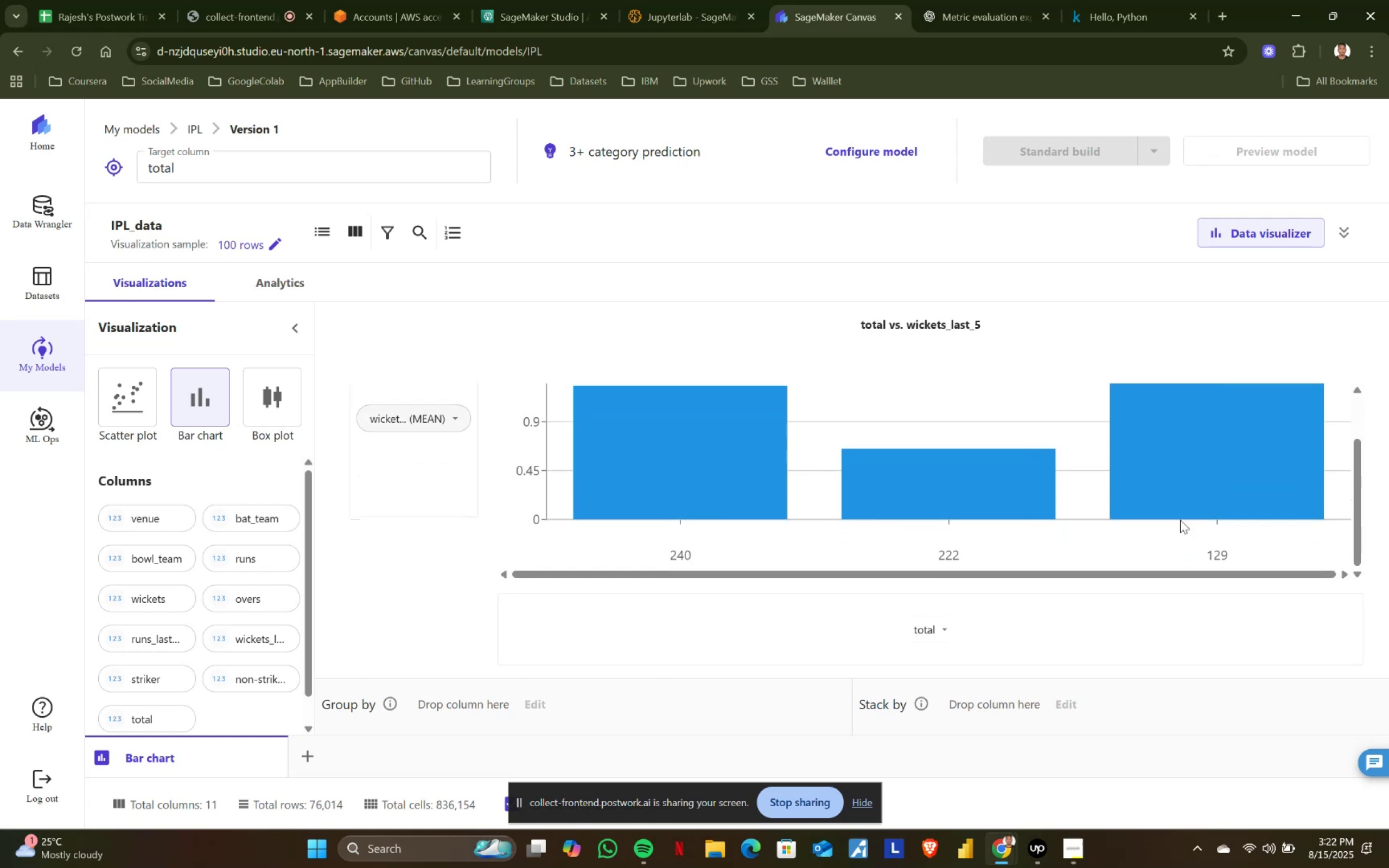 
scroll: coordinate [1197, 488], scroll_direction: up, amount: 2.0
 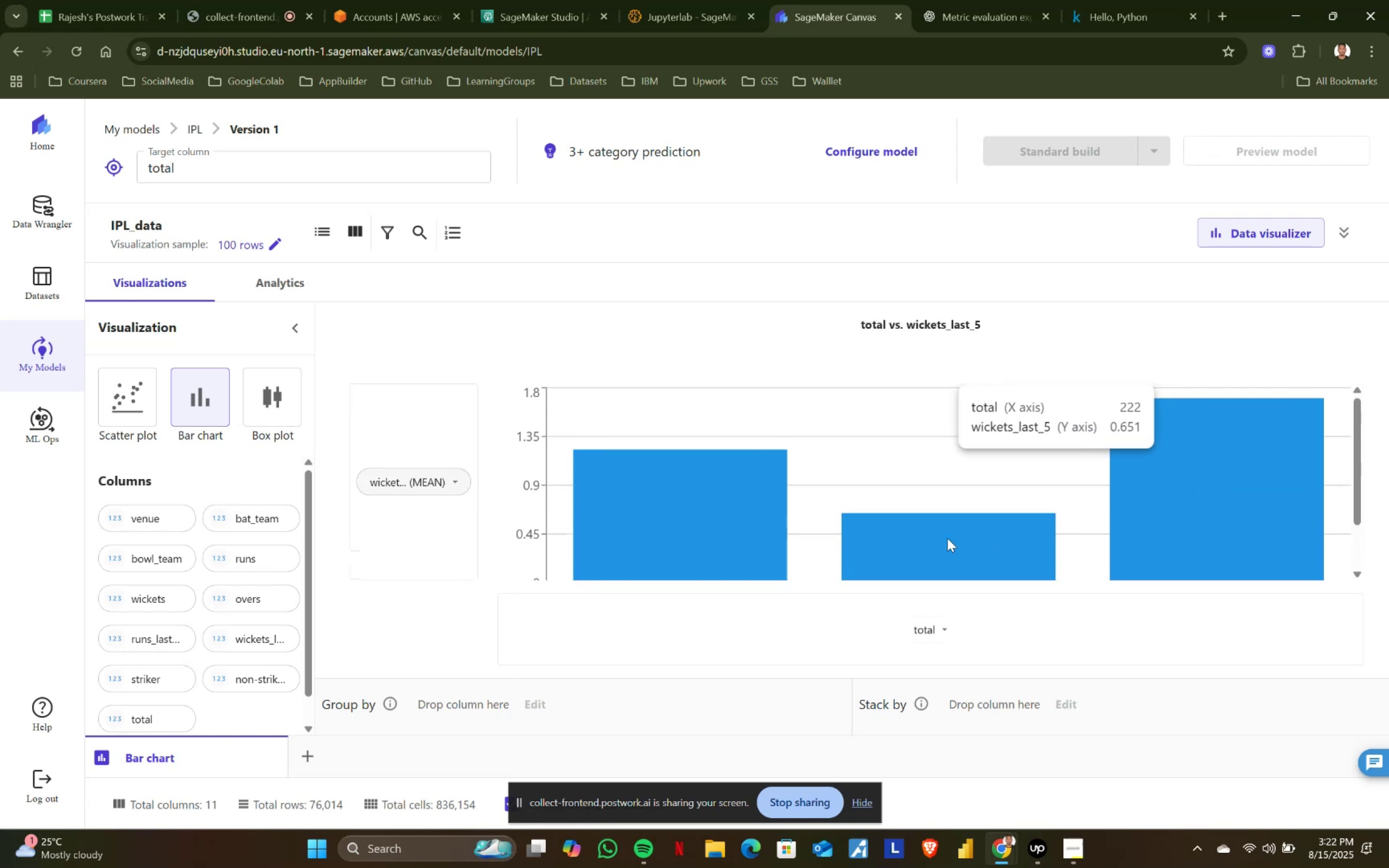 
scroll: coordinate [731, 530], scroll_direction: none, amount: 0.0
 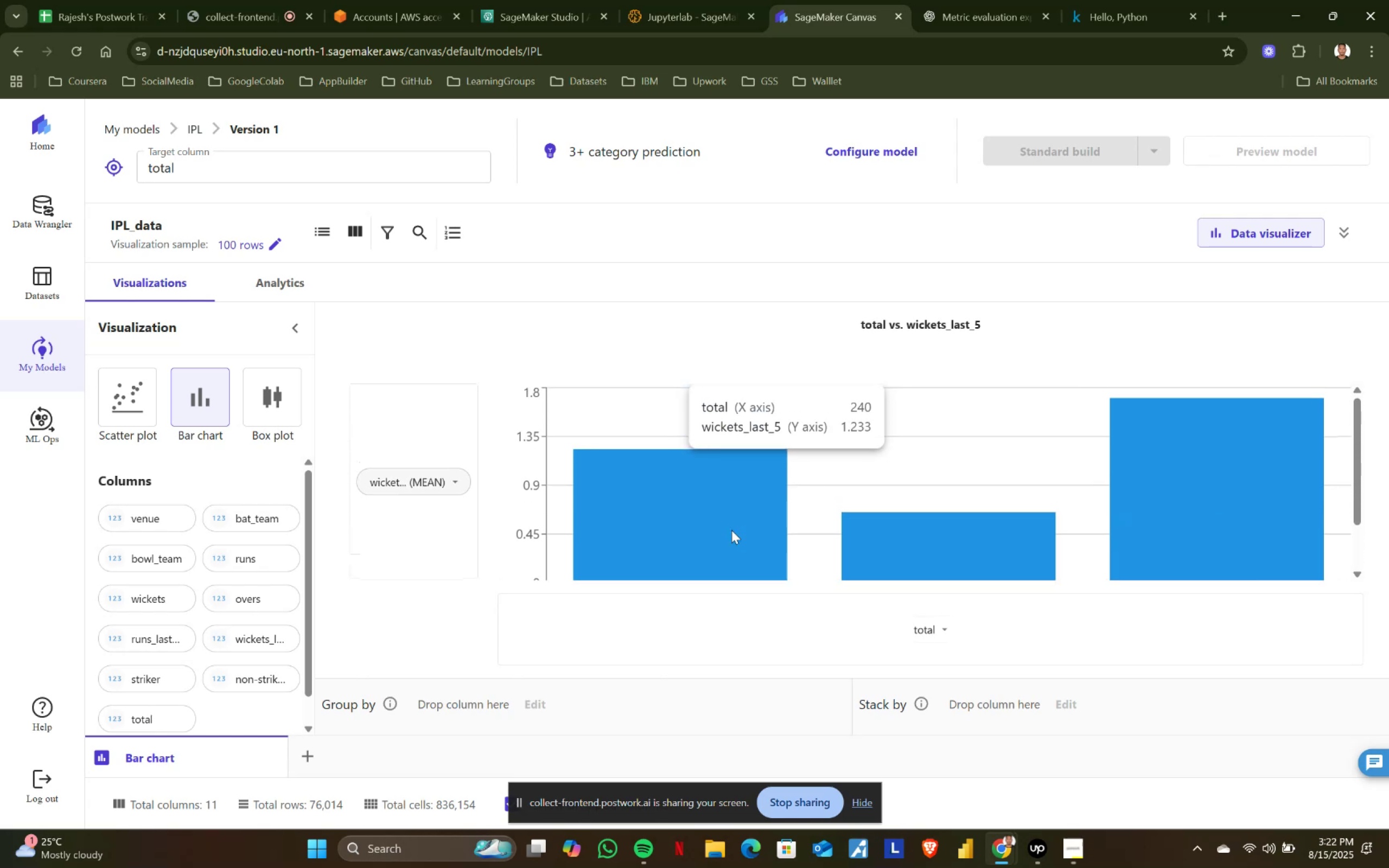 
scroll: coordinate [792, 529], scroll_direction: down, amount: 1.0
 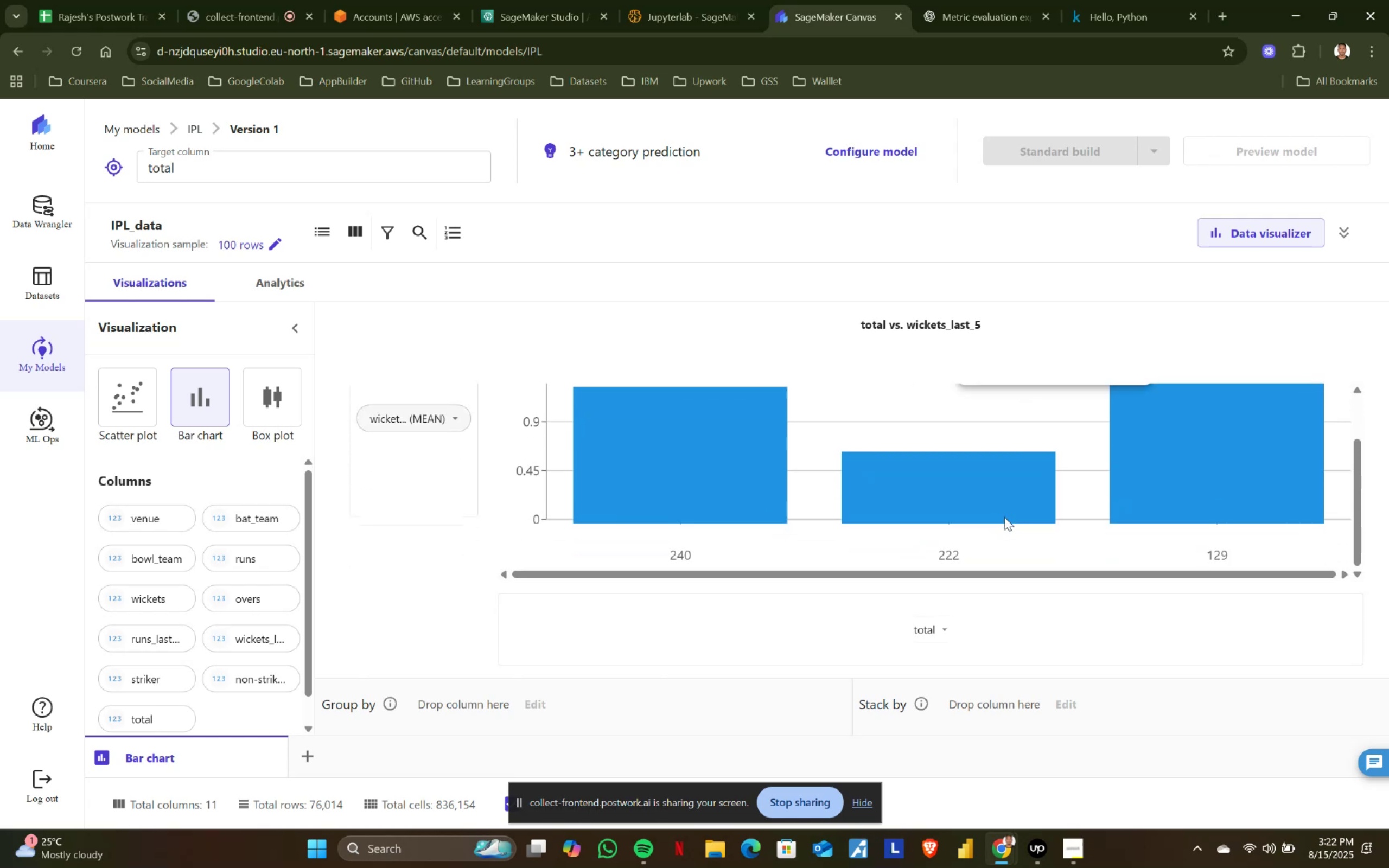 
scroll: coordinate [1201, 498], scroll_direction: up, amount: 2.0
 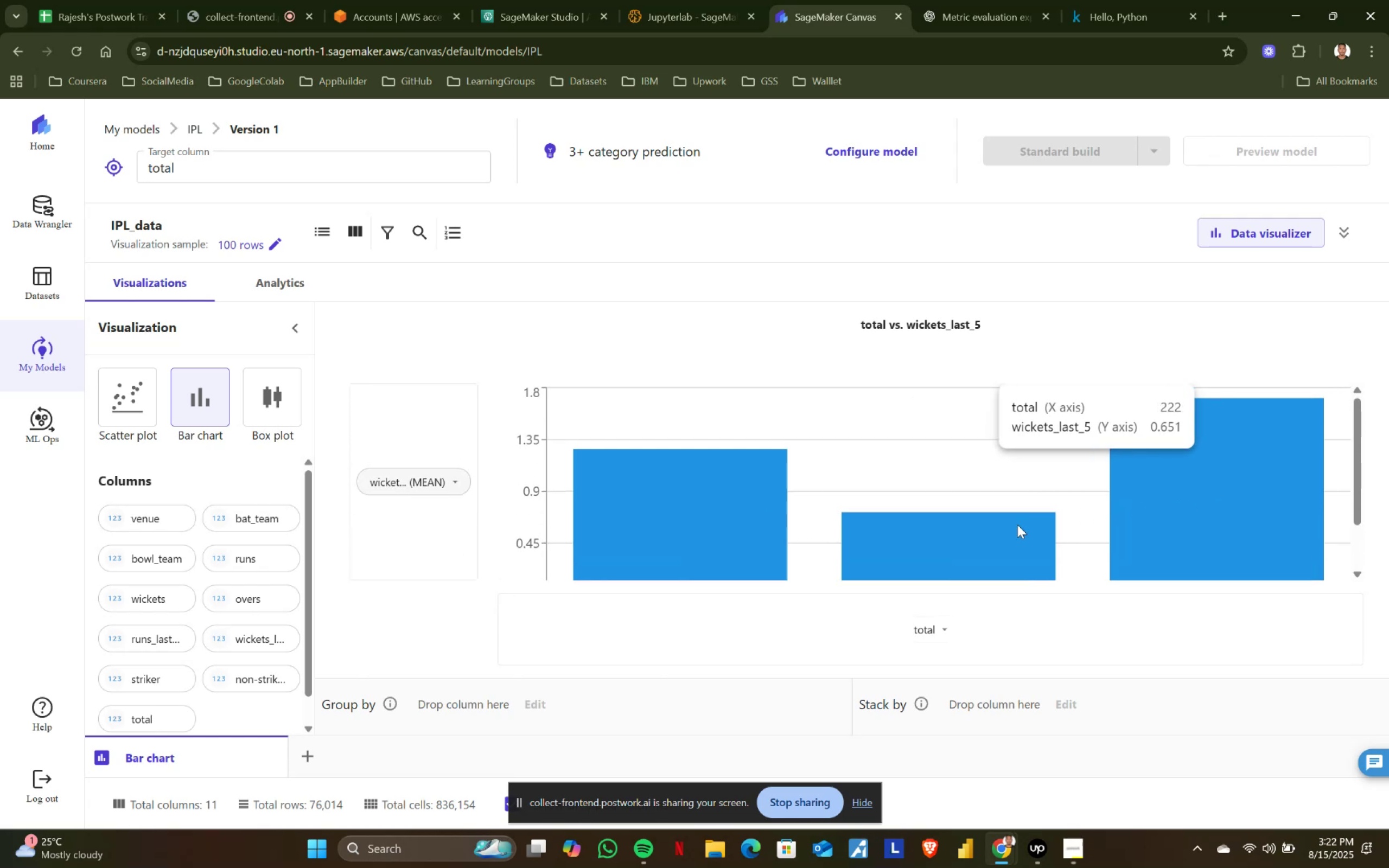 
scroll: coordinate [728, 516], scroll_direction: none, amount: 0.0
 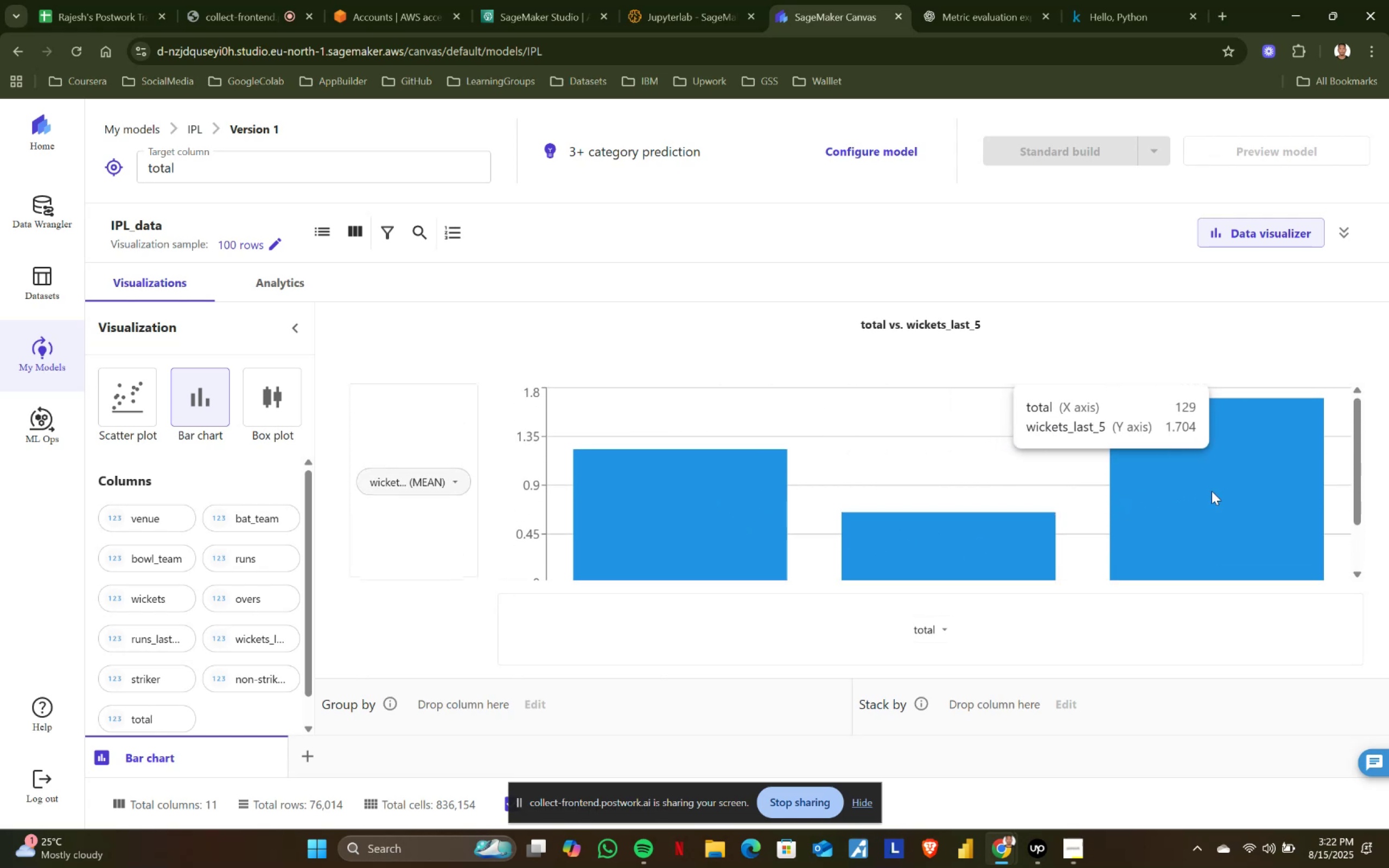 
wait(8.92)
 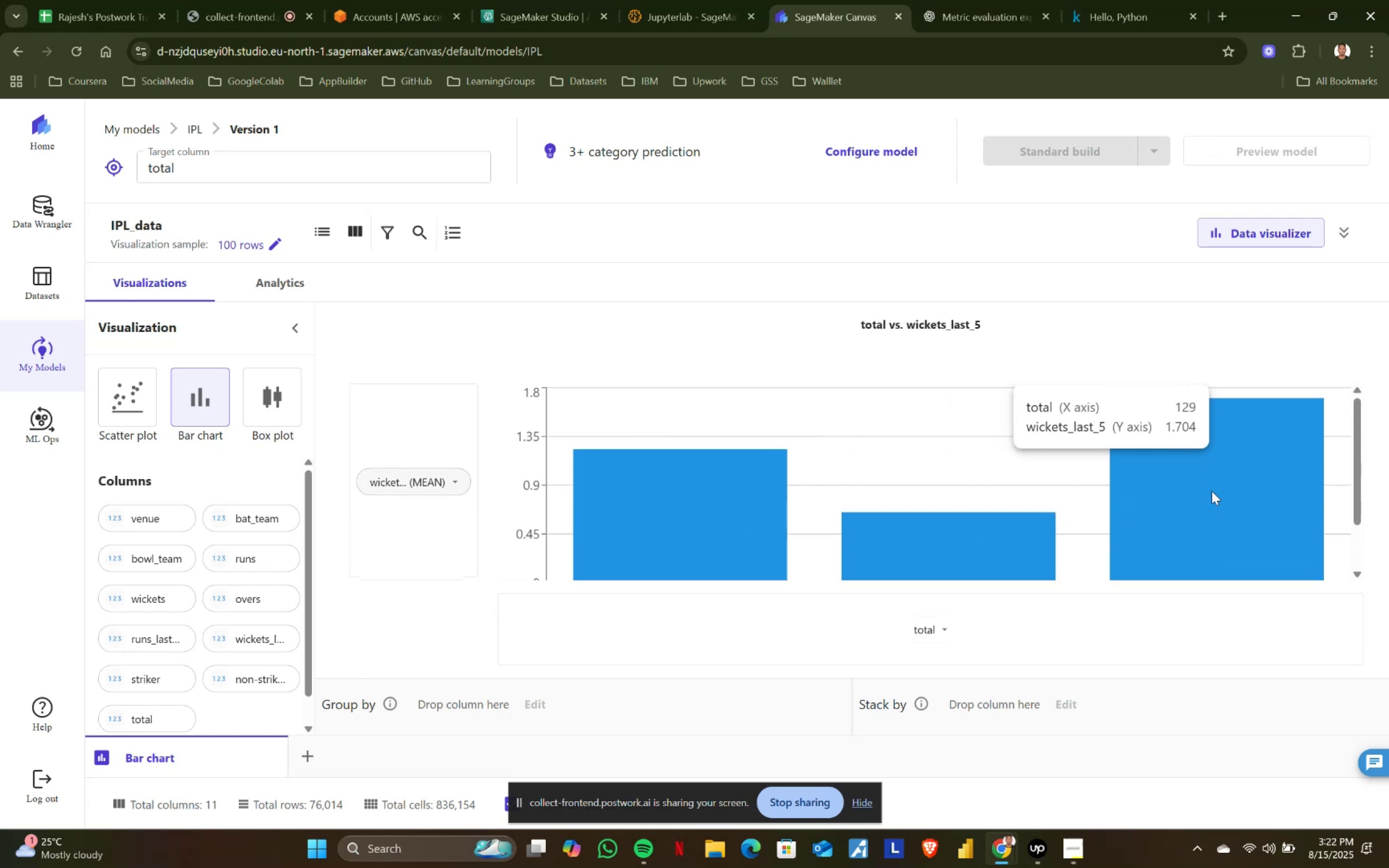 
scroll: coordinate [705, 500], scroll_direction: none, amount: 0.0
 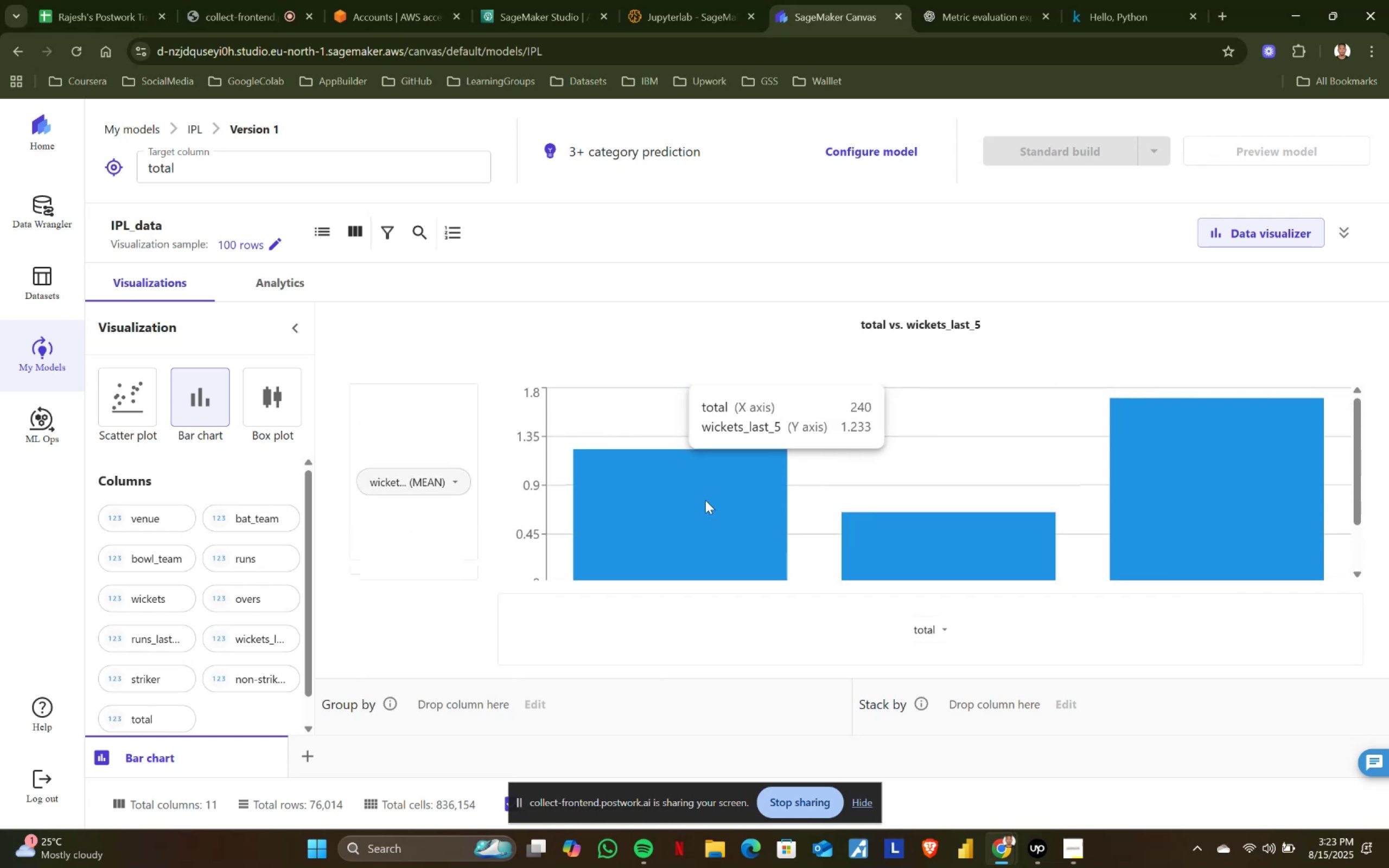 
scroll: coordinate [705, 500], scroll_direction: down, amount: 1.0
 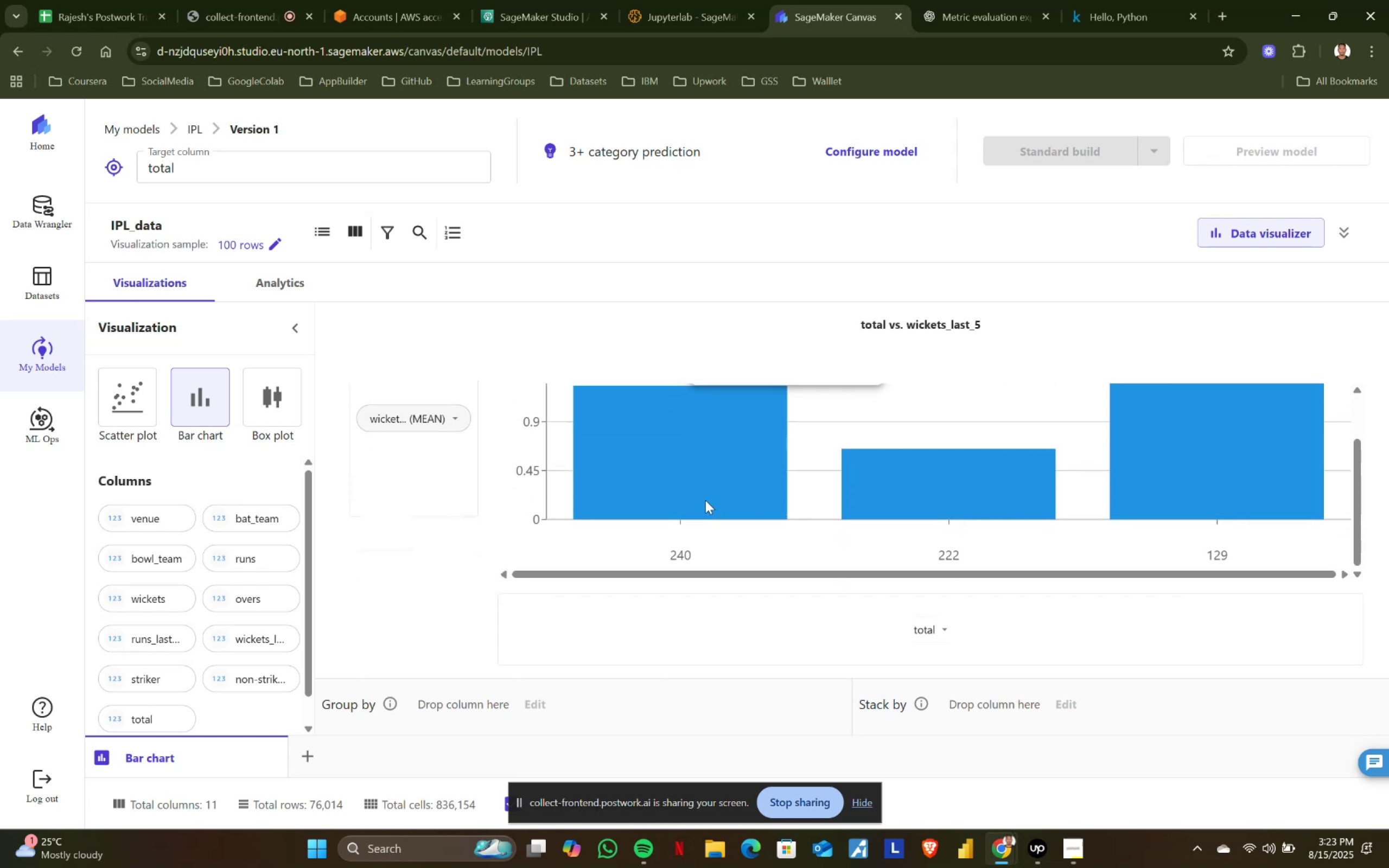 
scroll: coordinate [705, 500], scroll_direction: up, amount: 1.0
 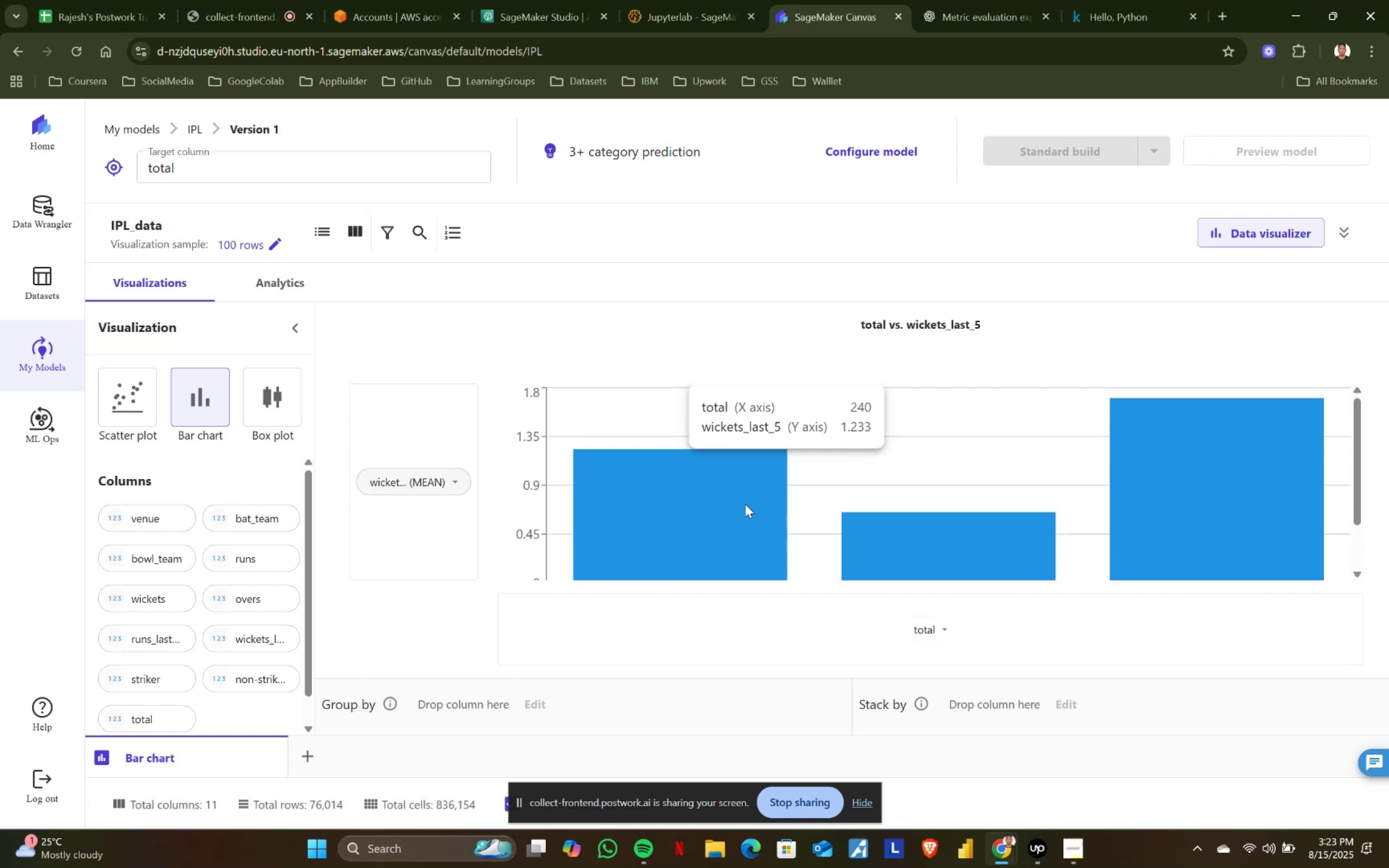 
wait(9.6)
 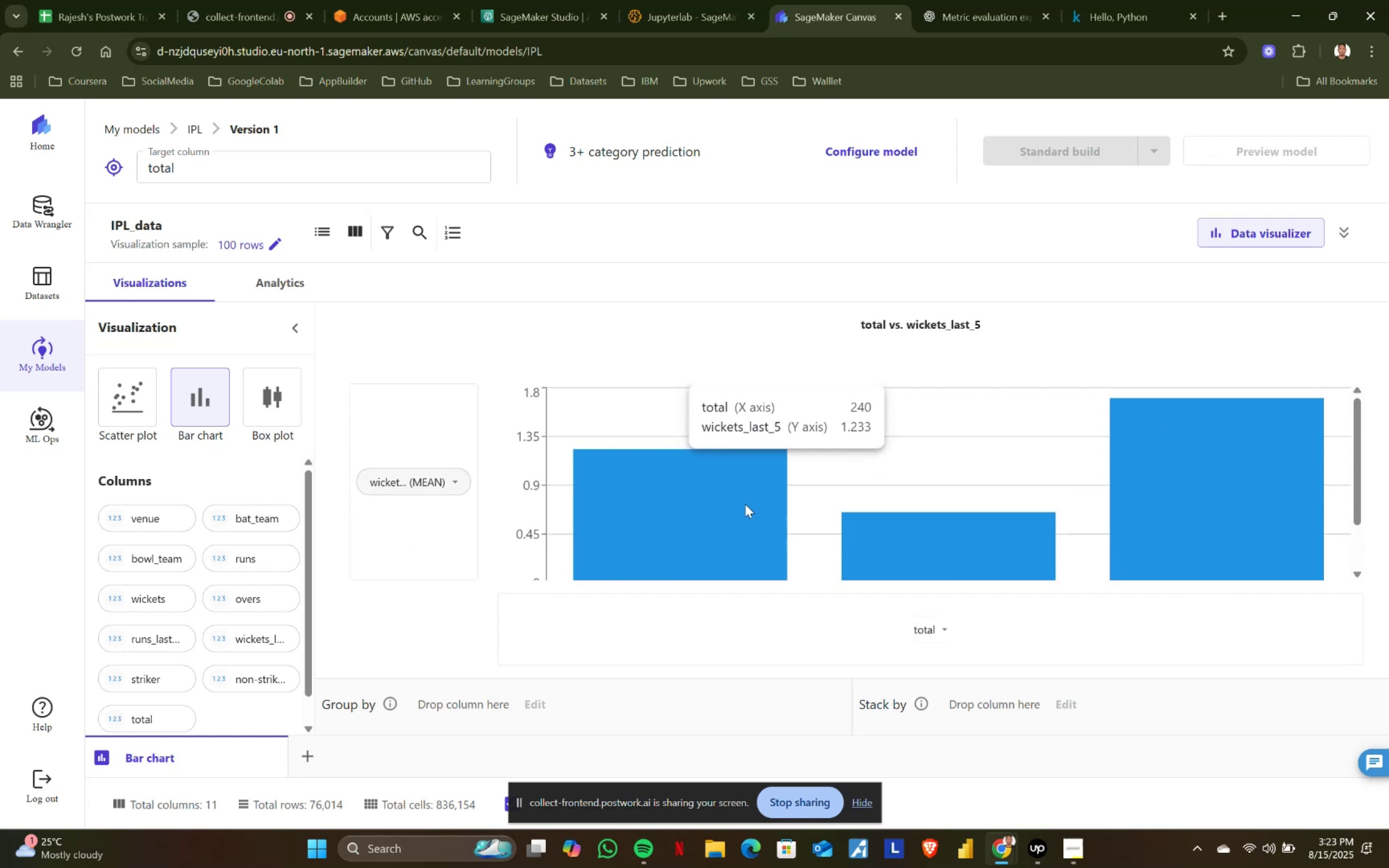 
left_click([454, 486])
 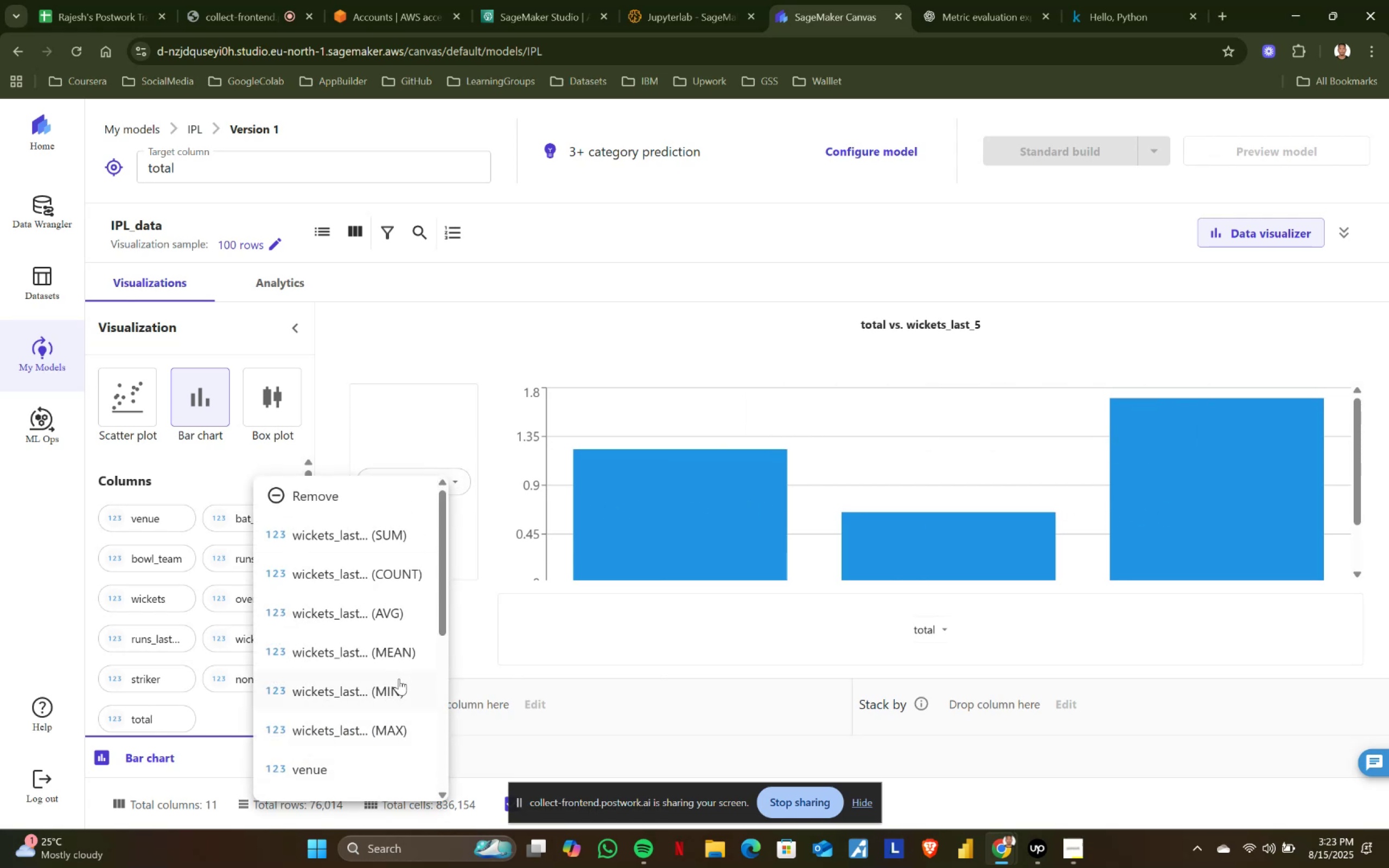 
left_click([390, 690])
 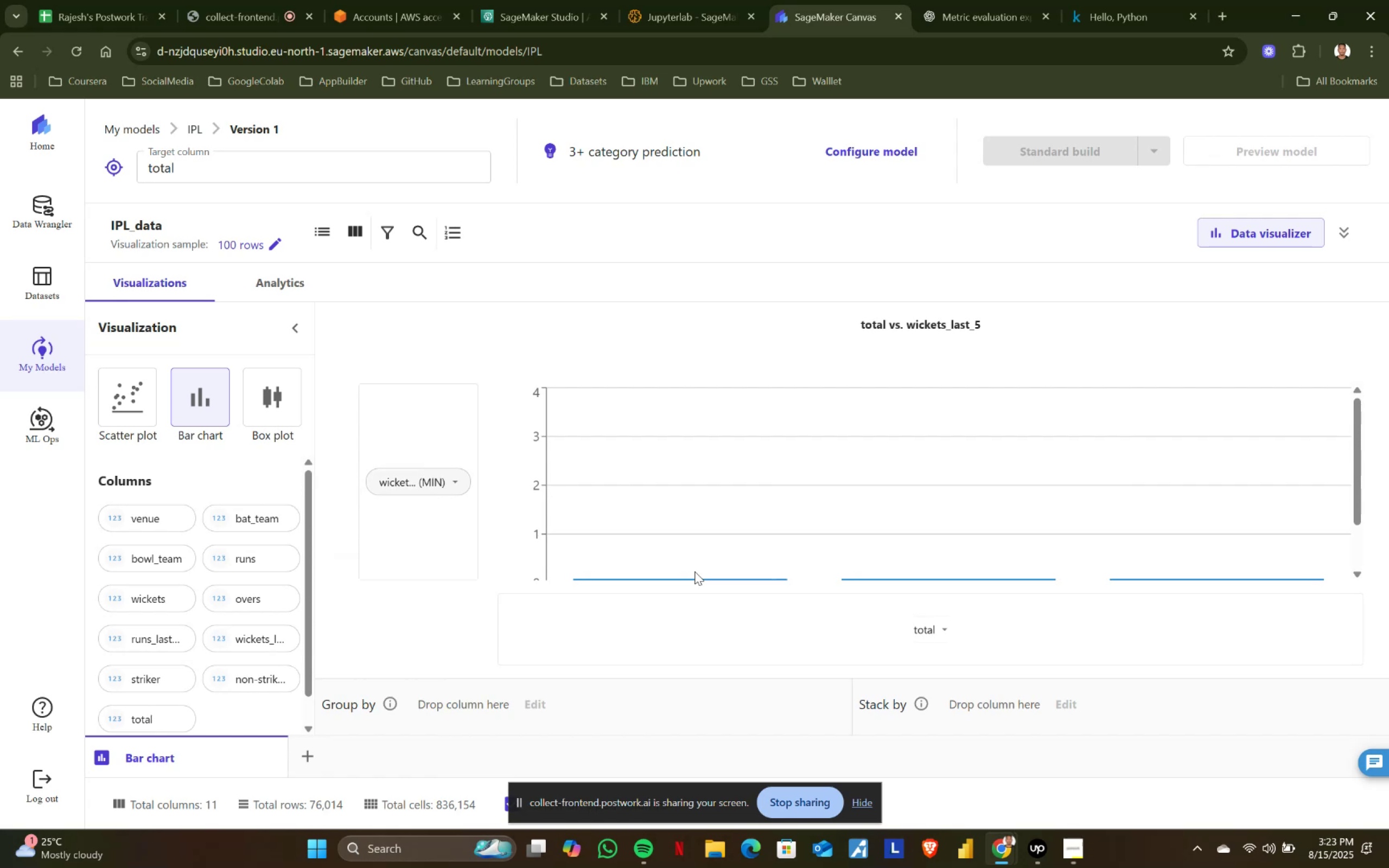 
wait(12.08)
 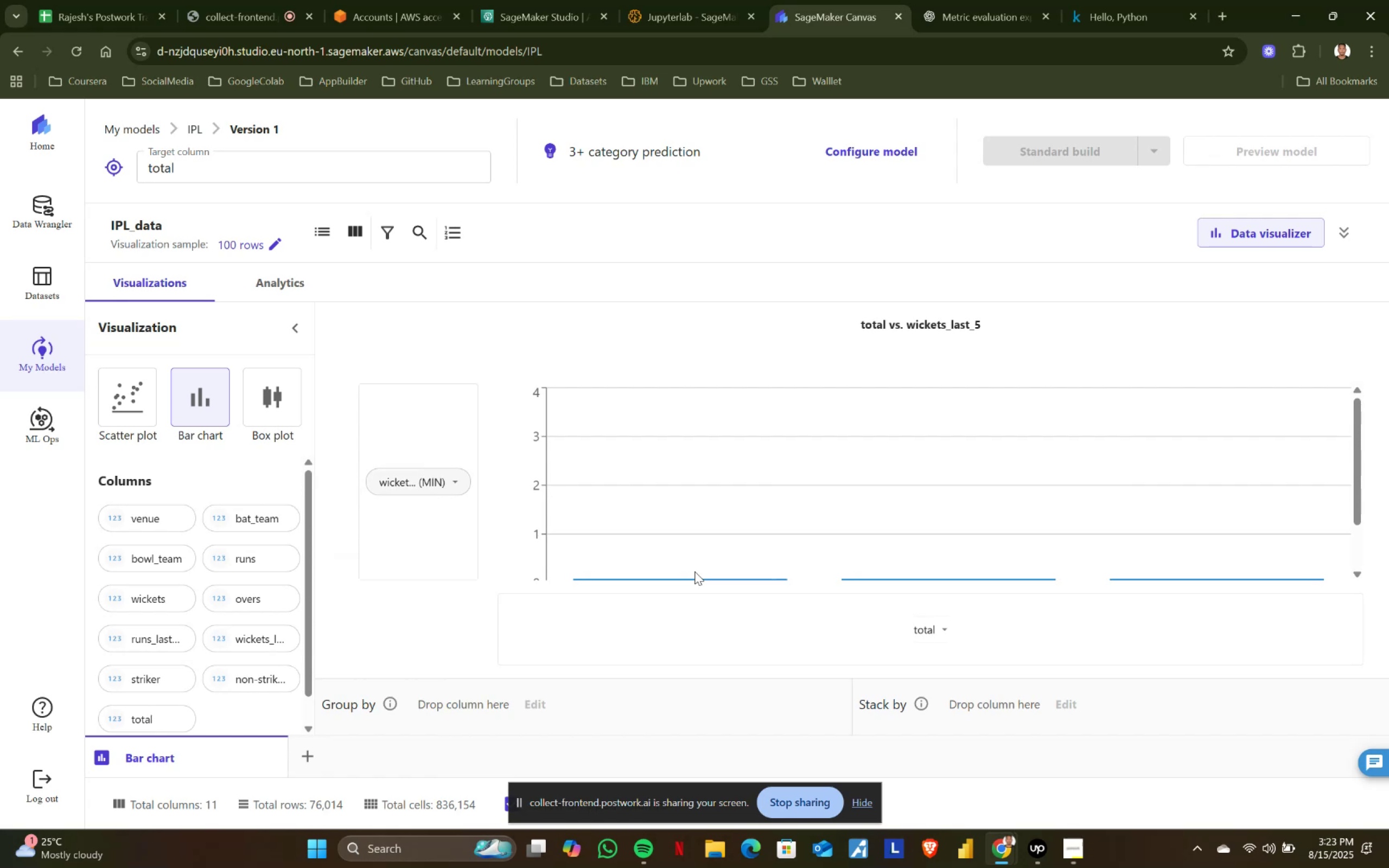 
scroll: coordinate [973, 435], scroll_direction: down, amount: 2.0
 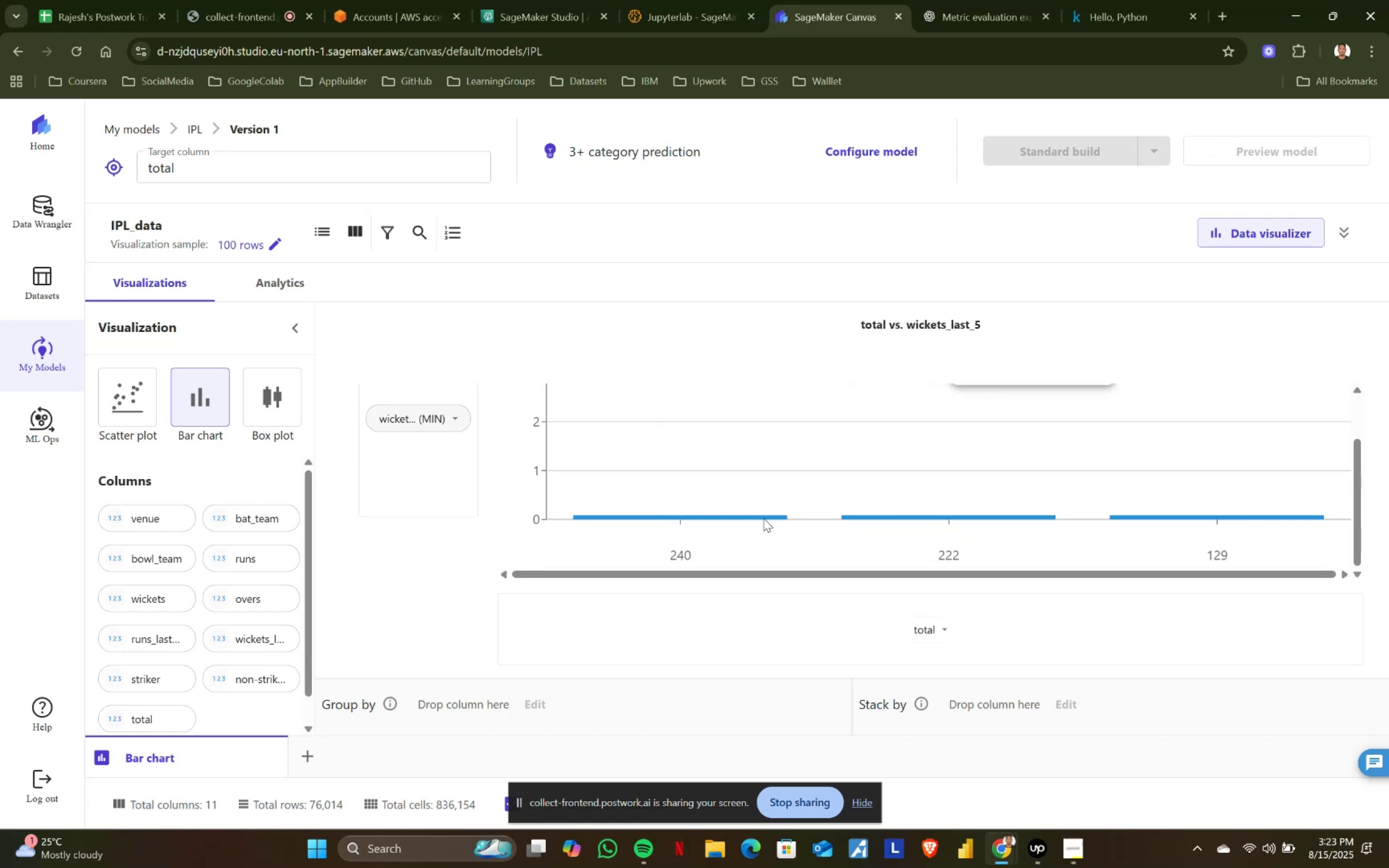 
scroll: coordinate [658, 518], scroll_direction: up, amount: 1.0
 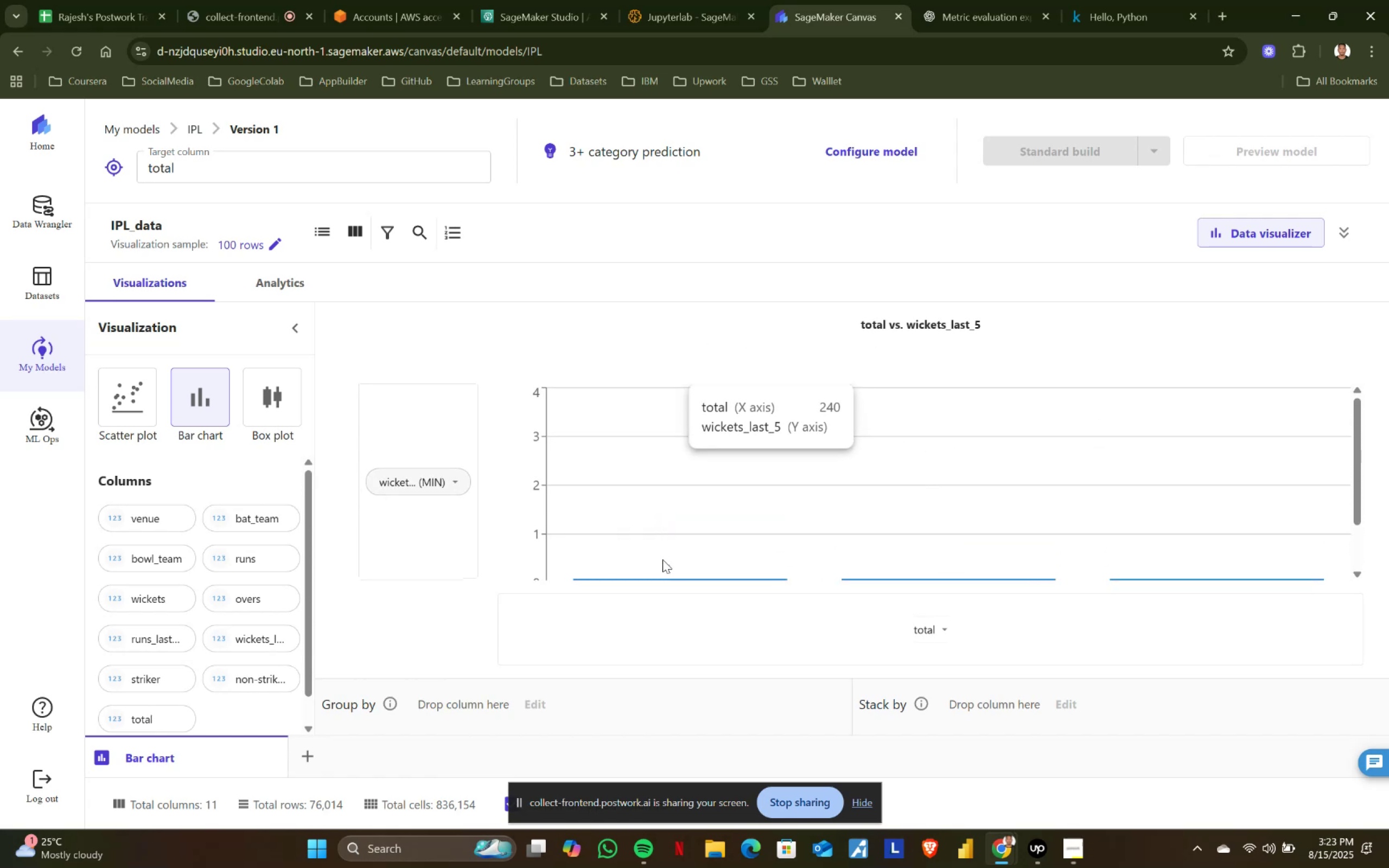 
scroll: coordinate [681, 563], scroll_direction: down, amount: 1.0
 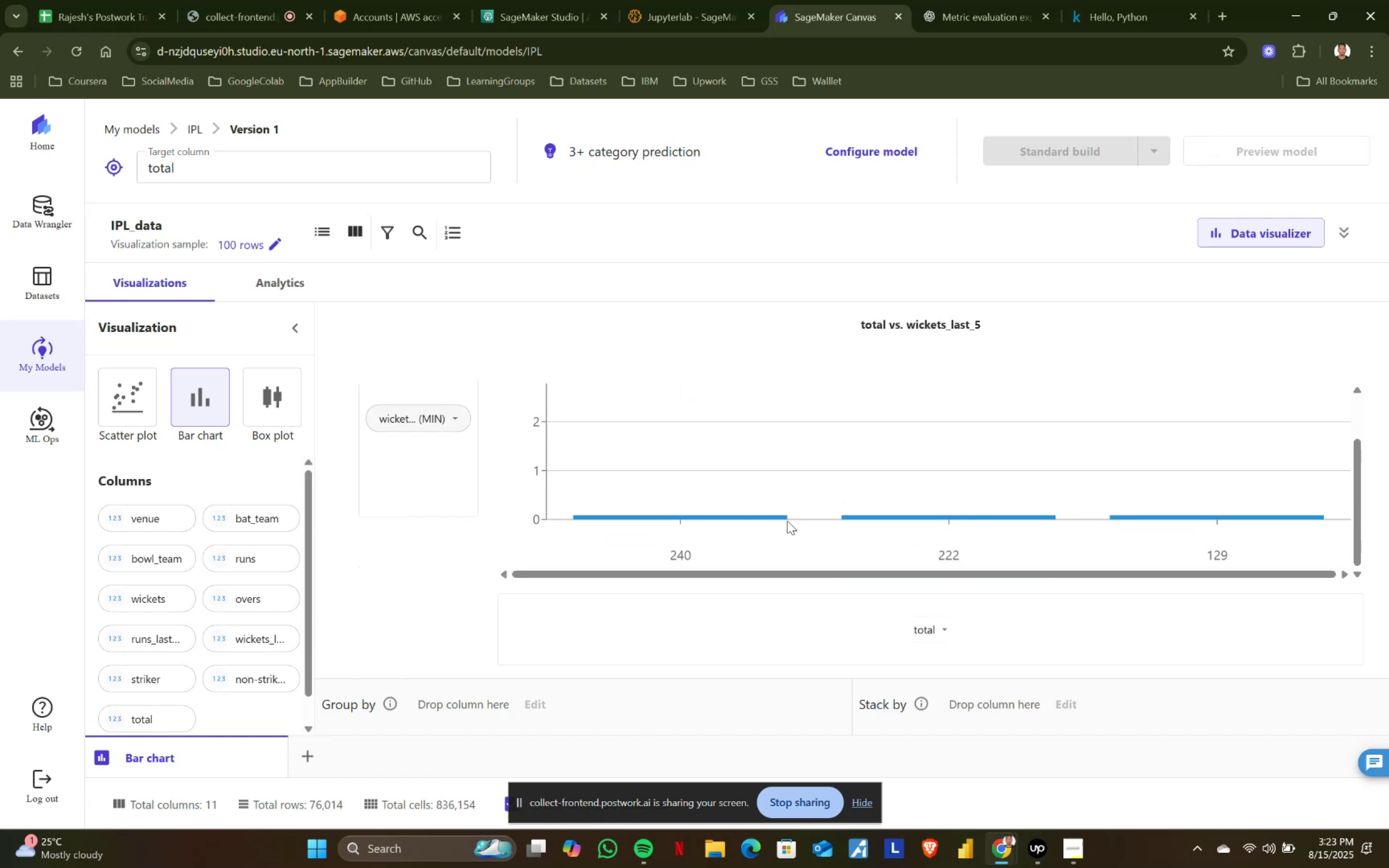 
scroll: coordinate [895, 524], scroll_direction: up, amount: 2.0
 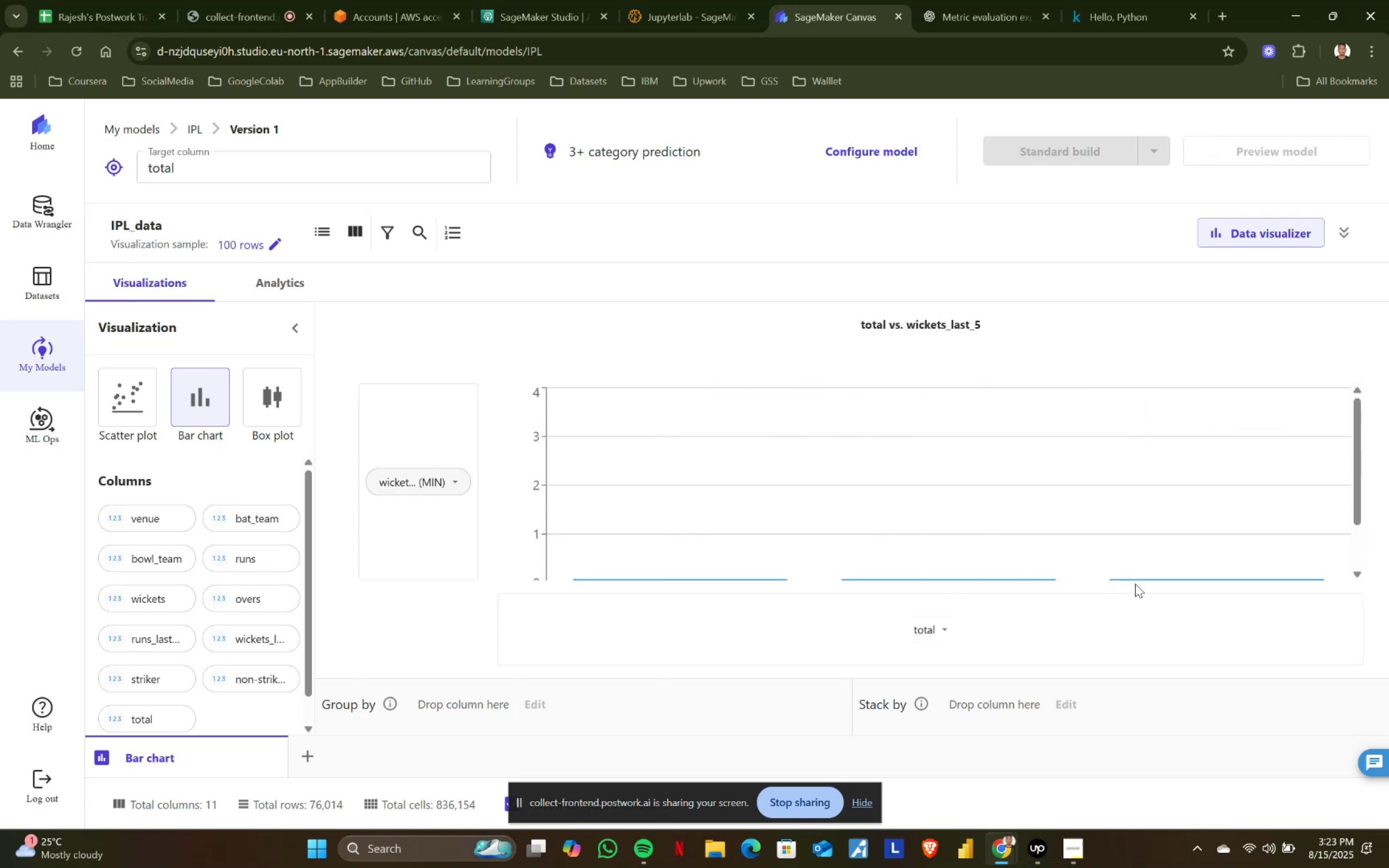 
wait(10.18)
 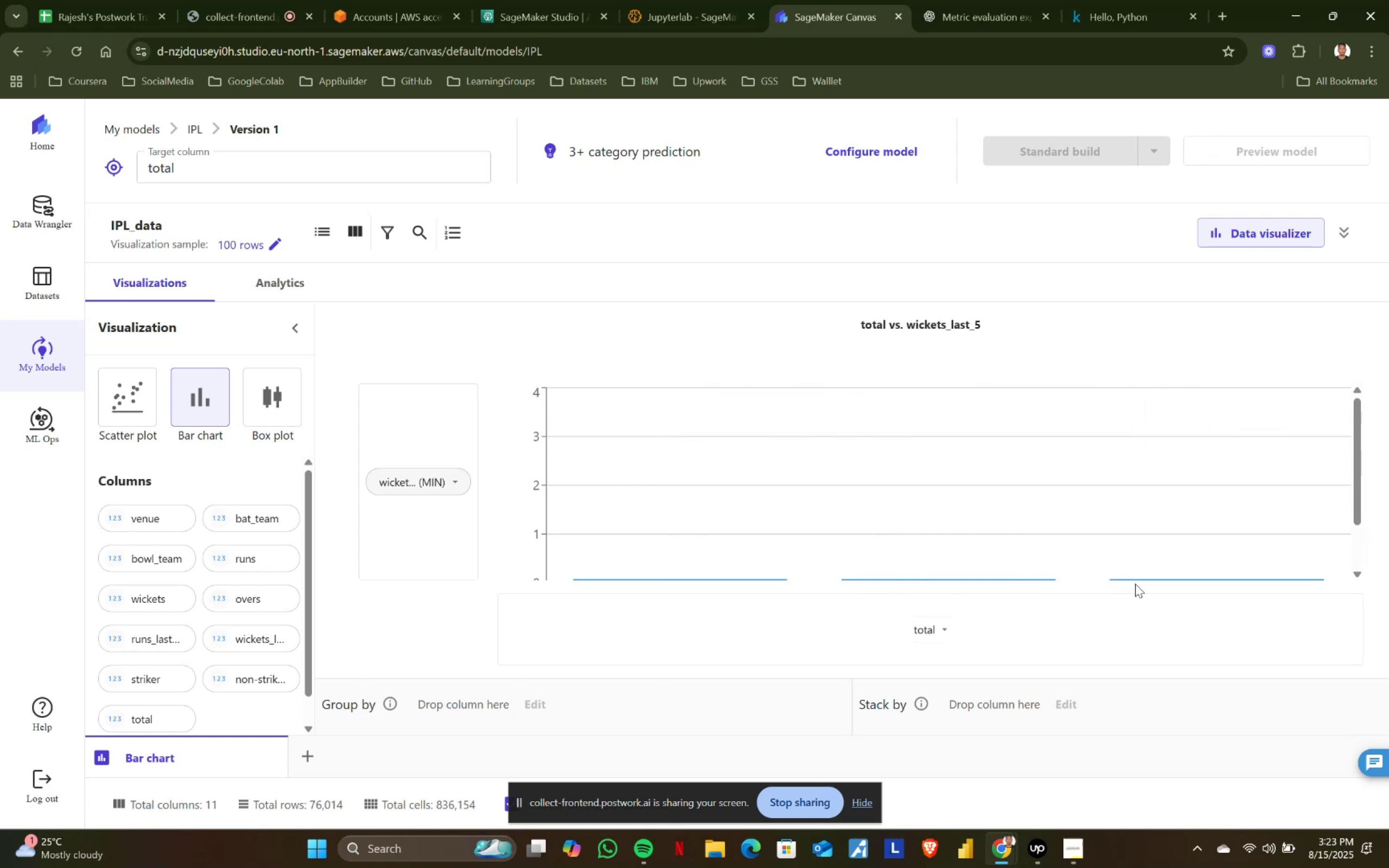 
left_click([457, 482])
 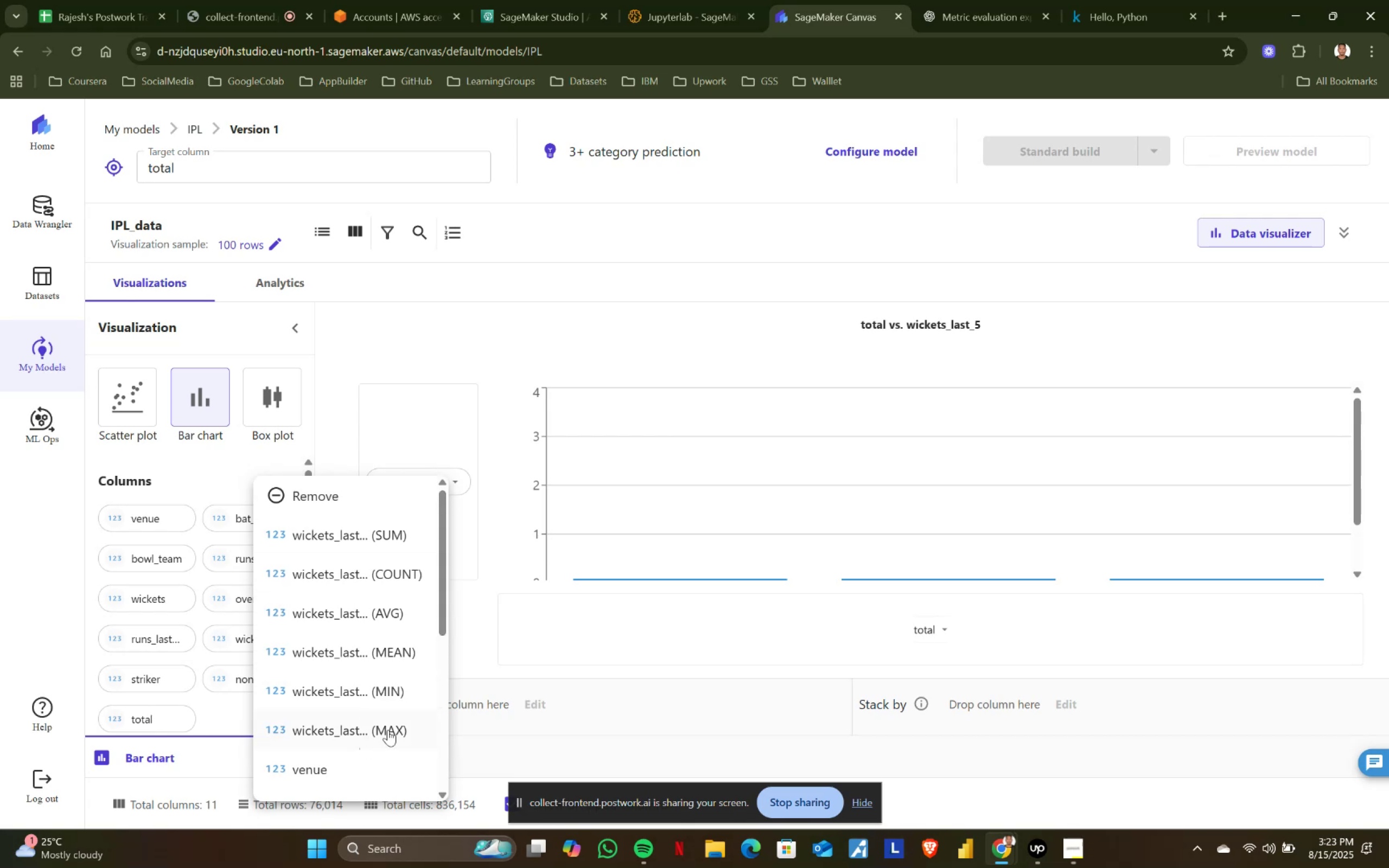 
left_click([388, 730])
 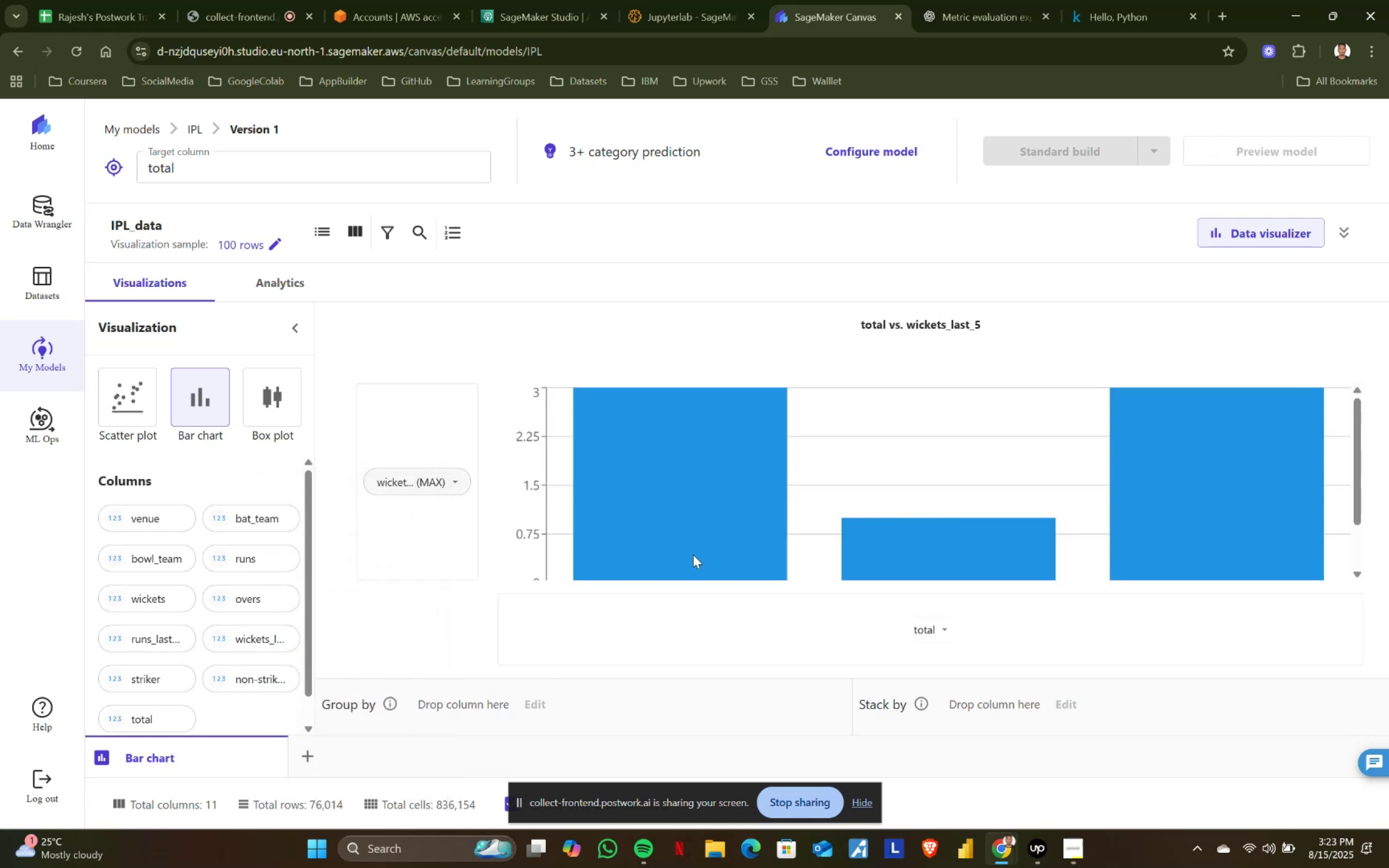 
wait(5.41)
 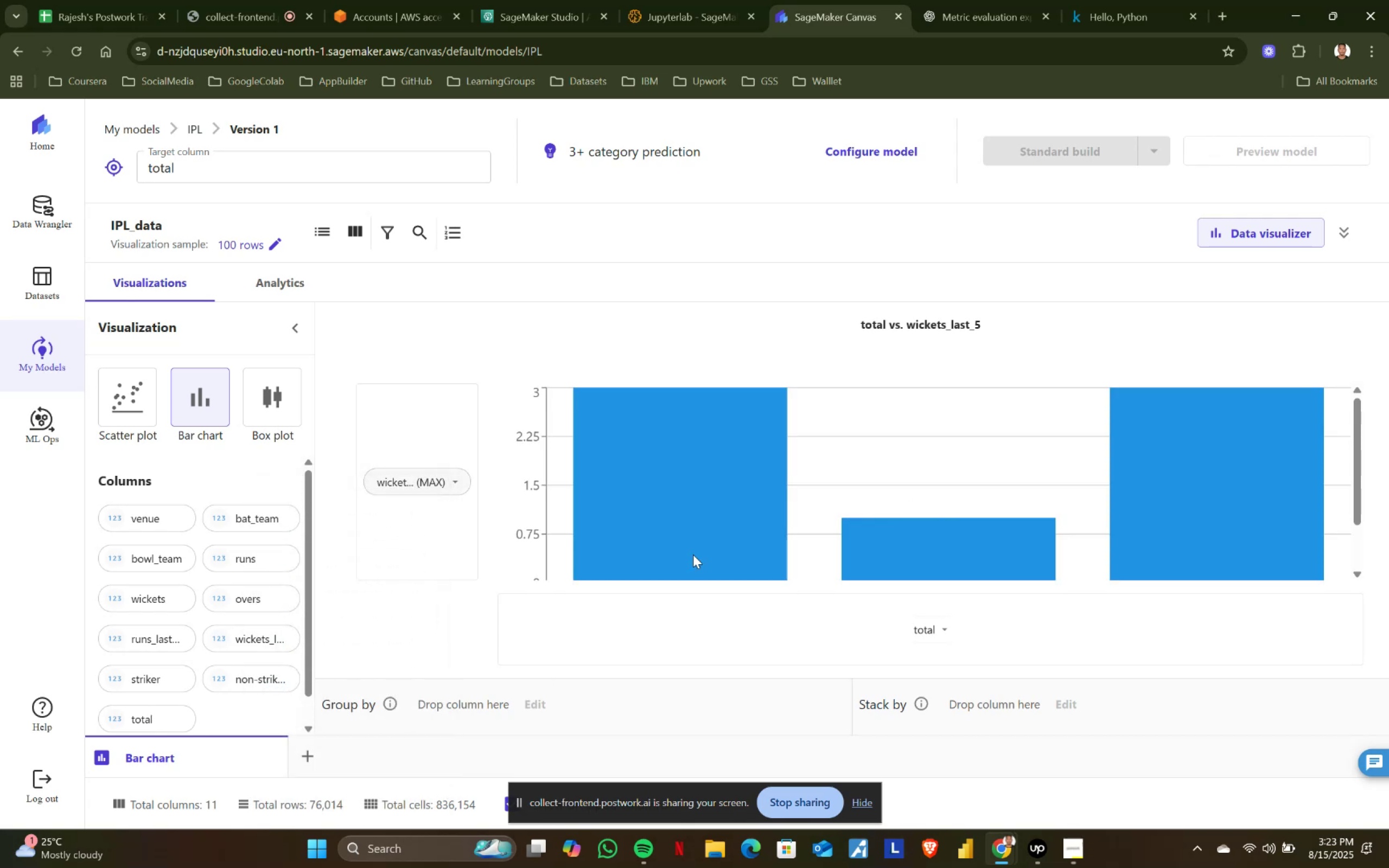 
scroll: coordinate [697, 553], scroll_direction: up, amount: 2.0
 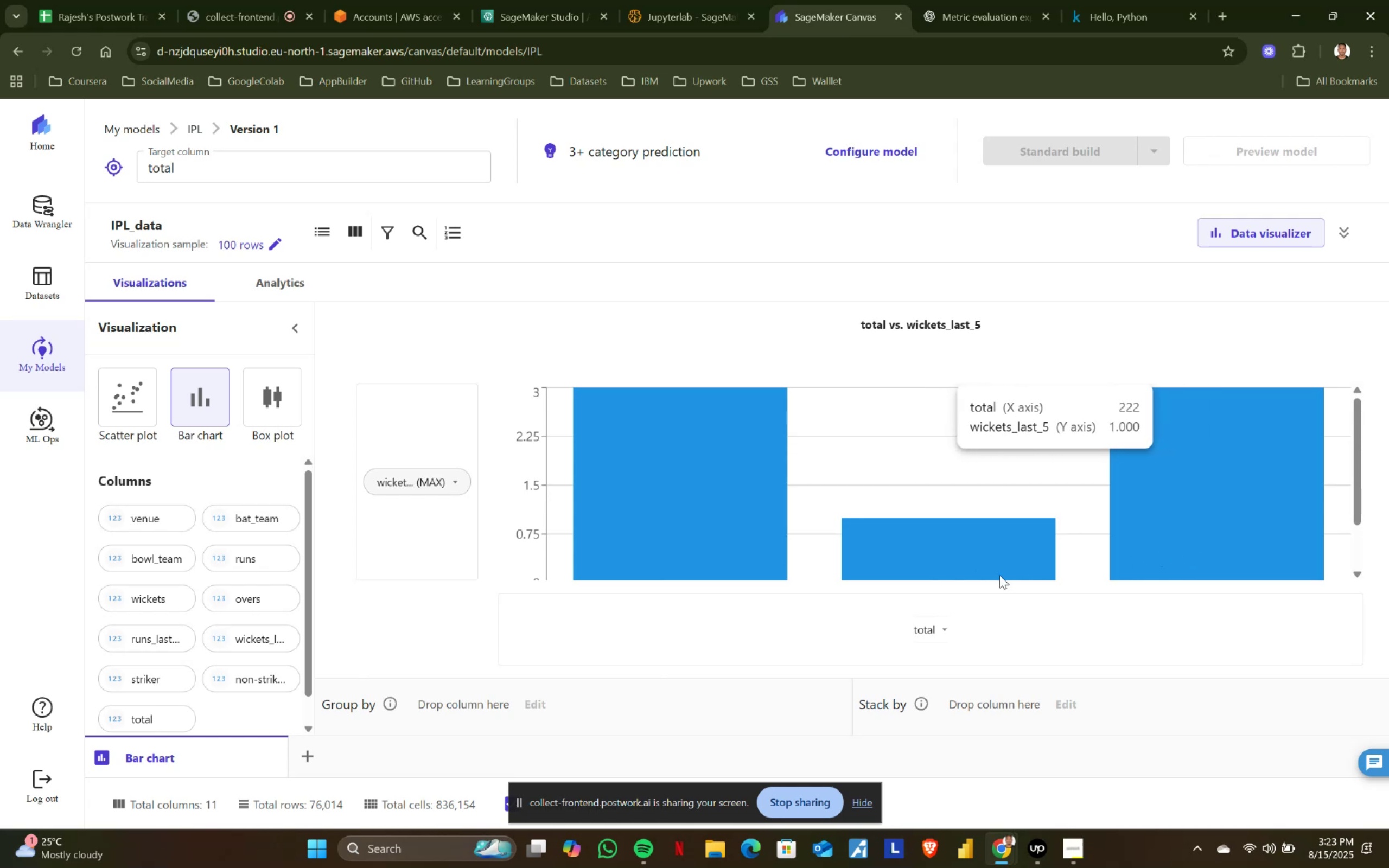 
wait(6.54)
 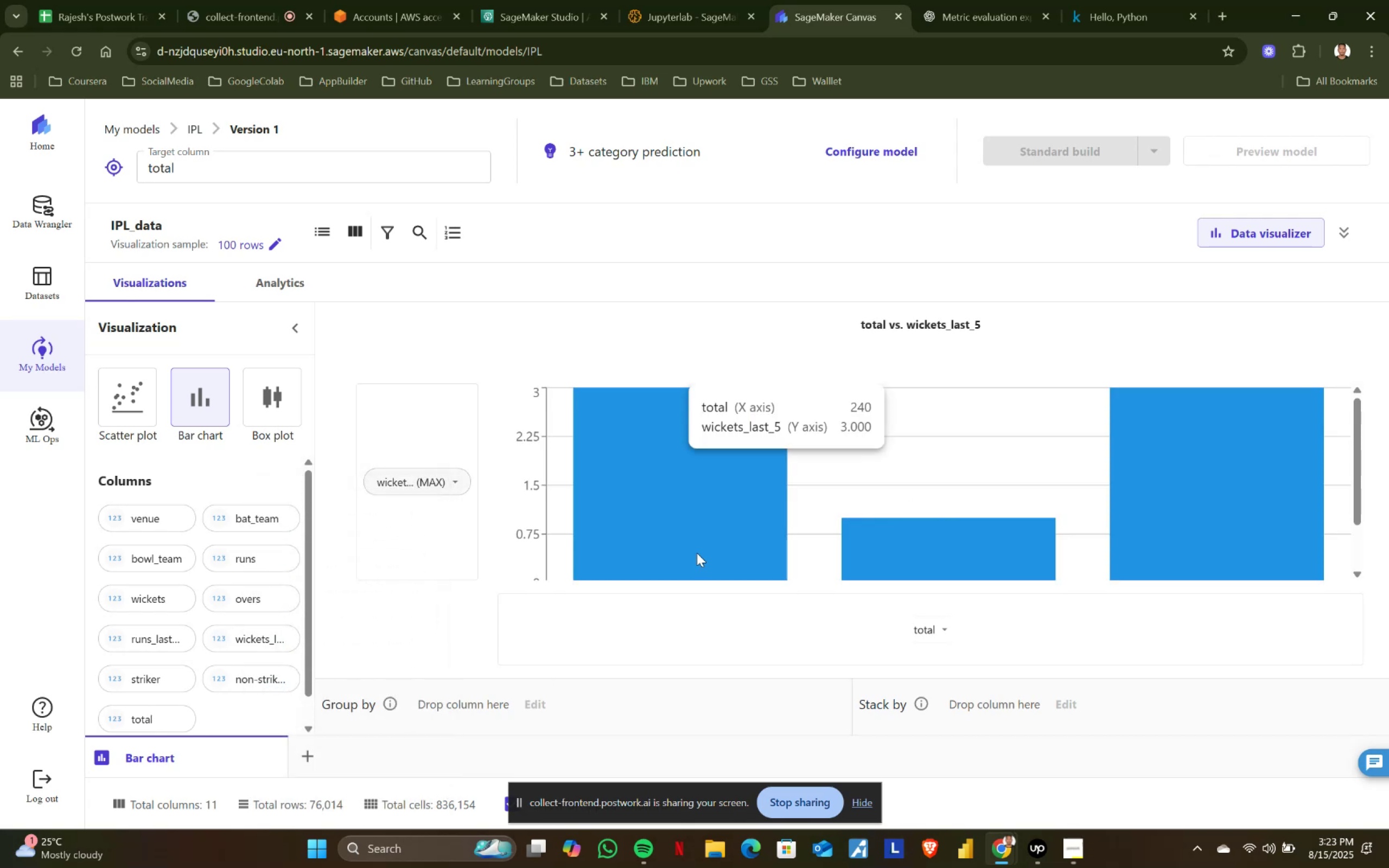 
mouse_move([699, 507])
 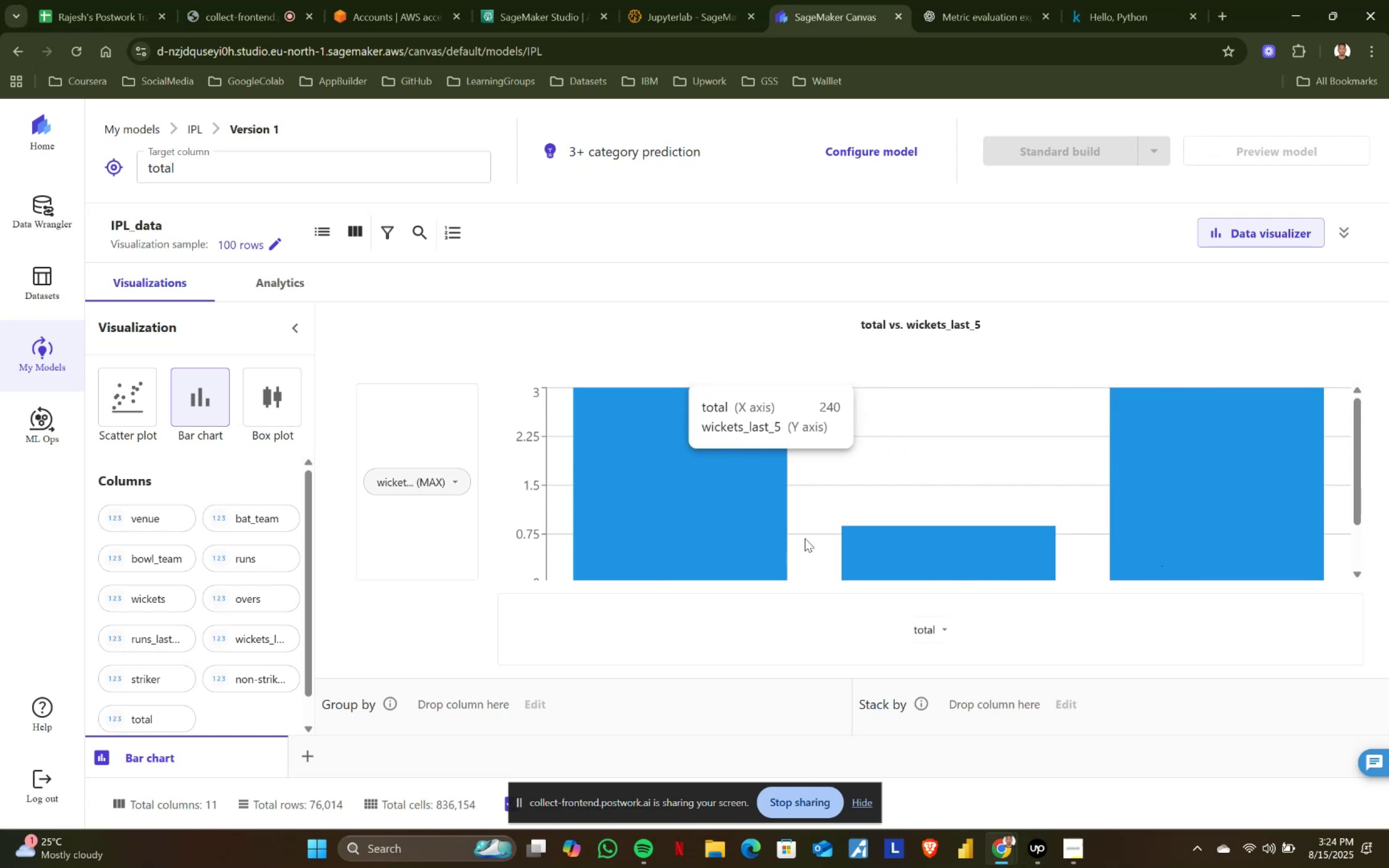 
scroll: coordinate [1202, 519], scroll_direction: up, amount: 4.0
 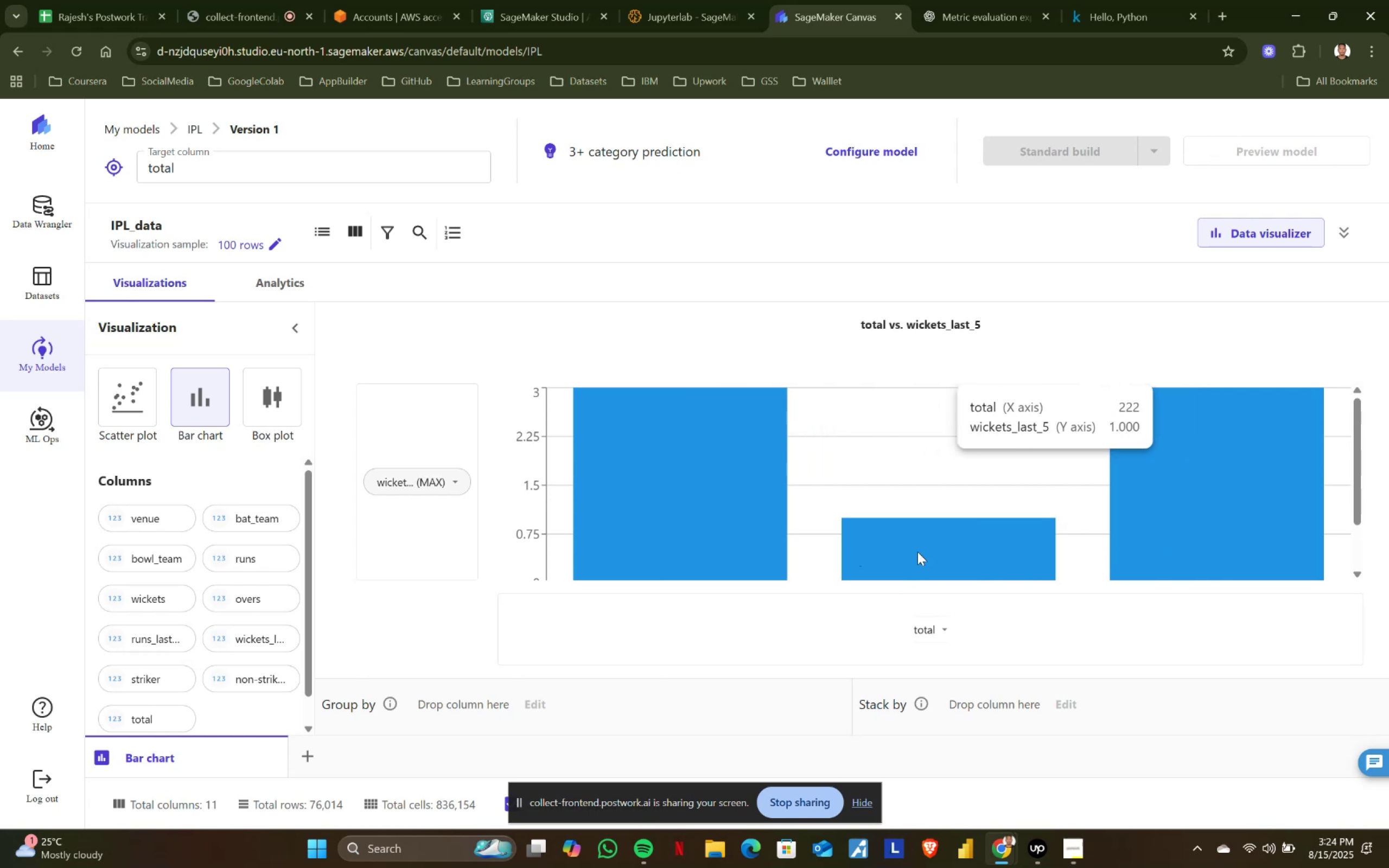 
wait(11.81)
 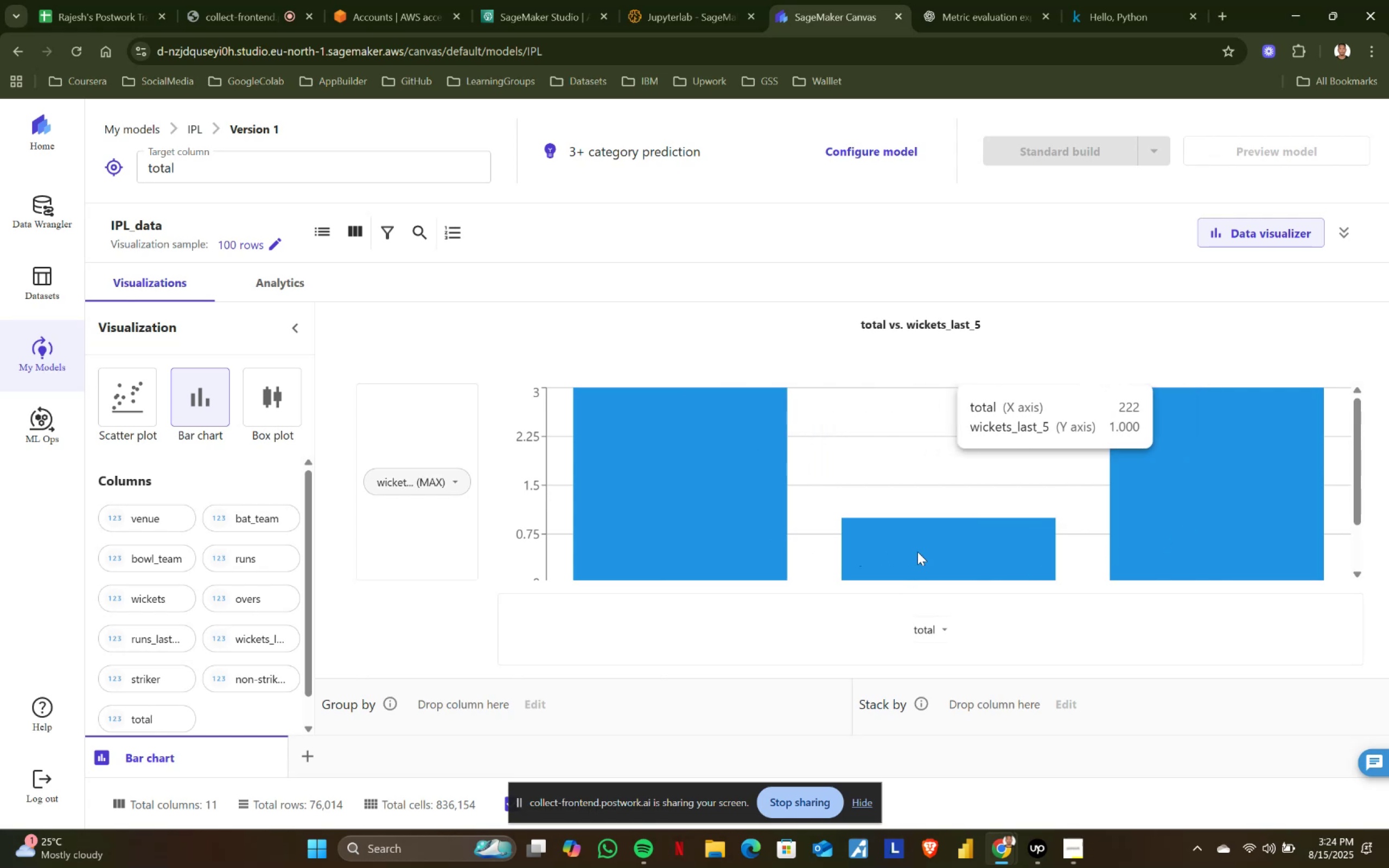 
scroll: coordinate [1174, 521], scroll_direction: up, amount: 12.0
 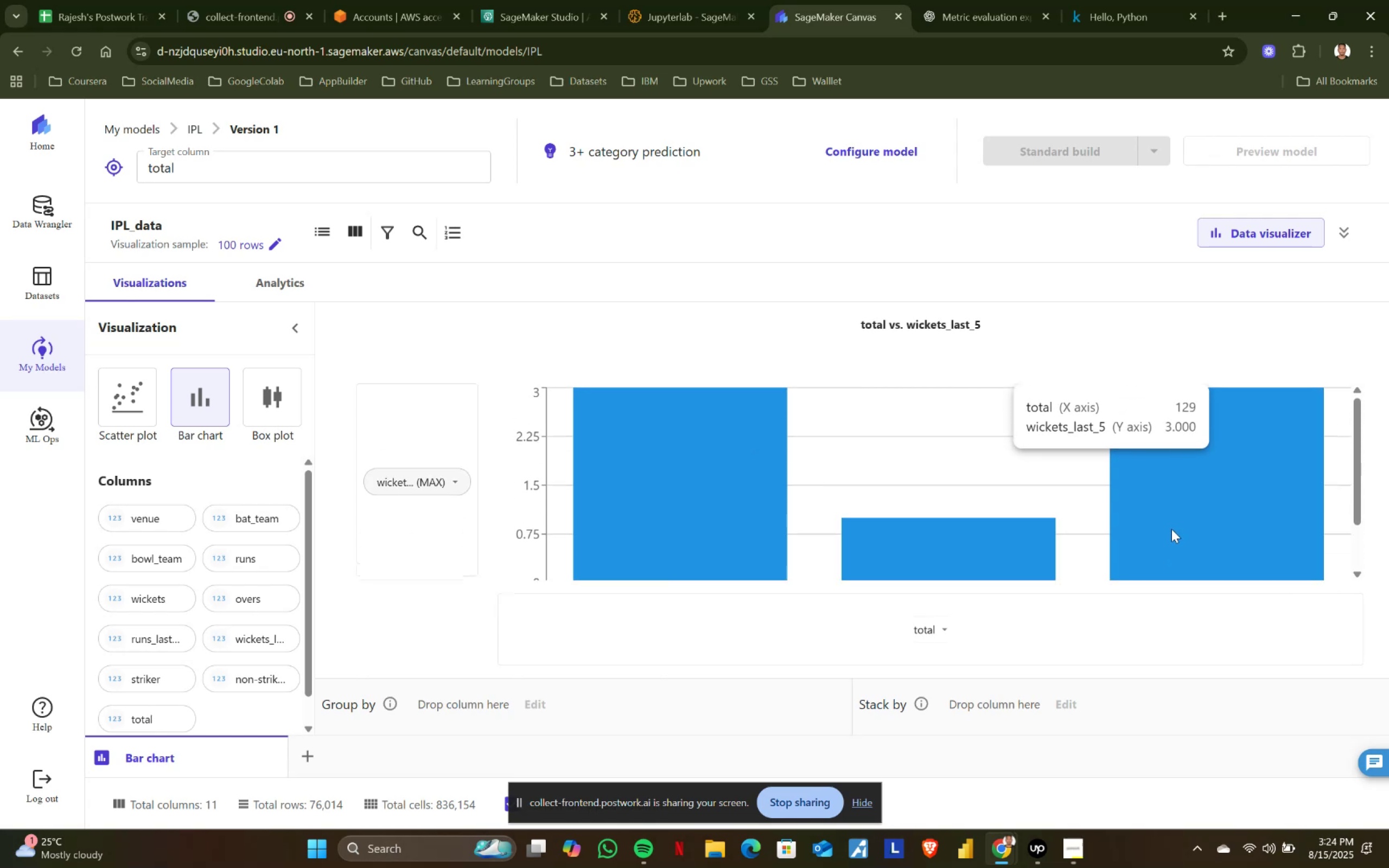 
scroll: coordinate [1220, 508], scroll_direction: up, amount: 5.0
 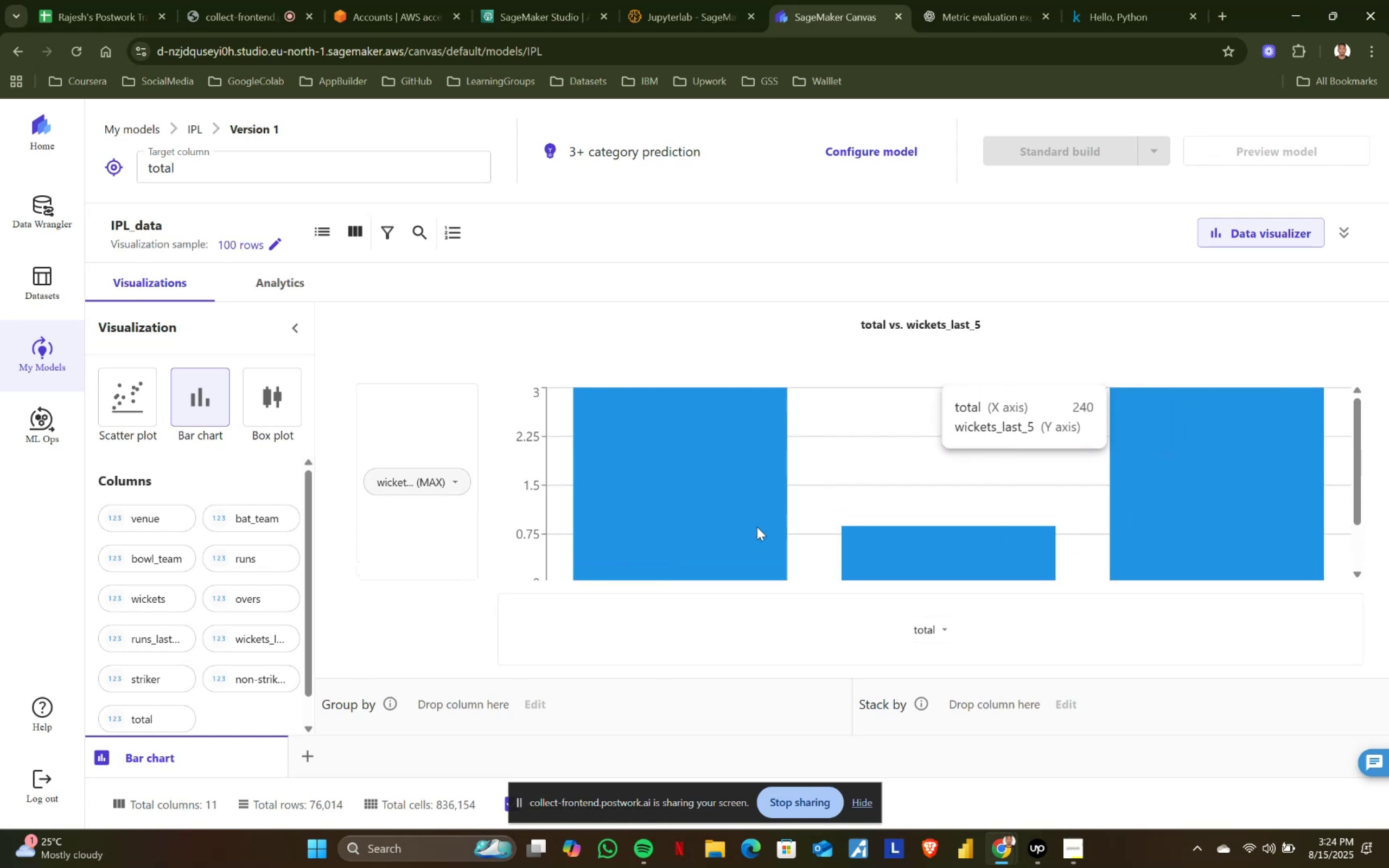 
scroll: coordinate [660, 507], scroll_direction: none, amount: 0.0
 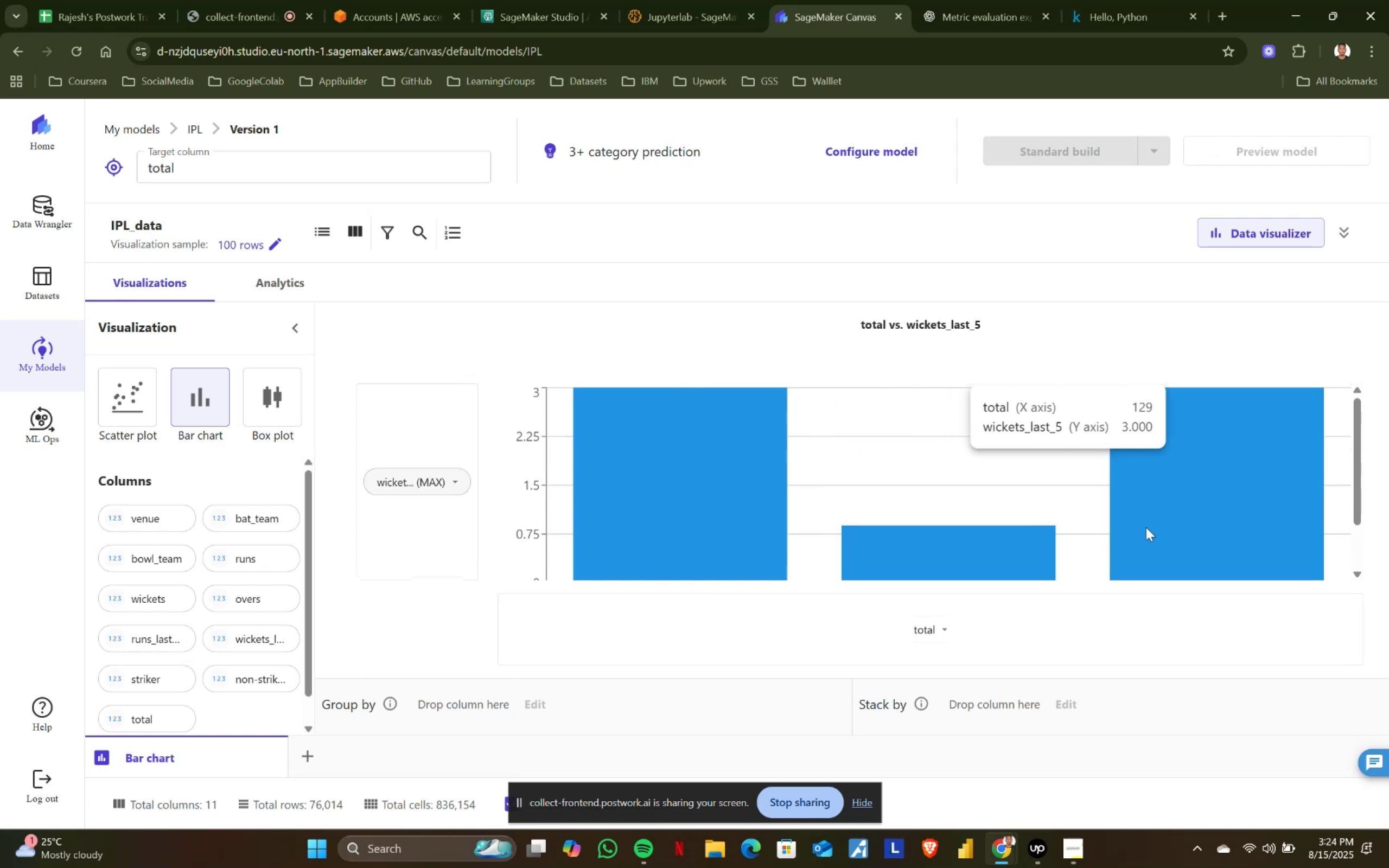 
scroll: coordinate [700, 526], scroll_direction: up, amount: 4.0
 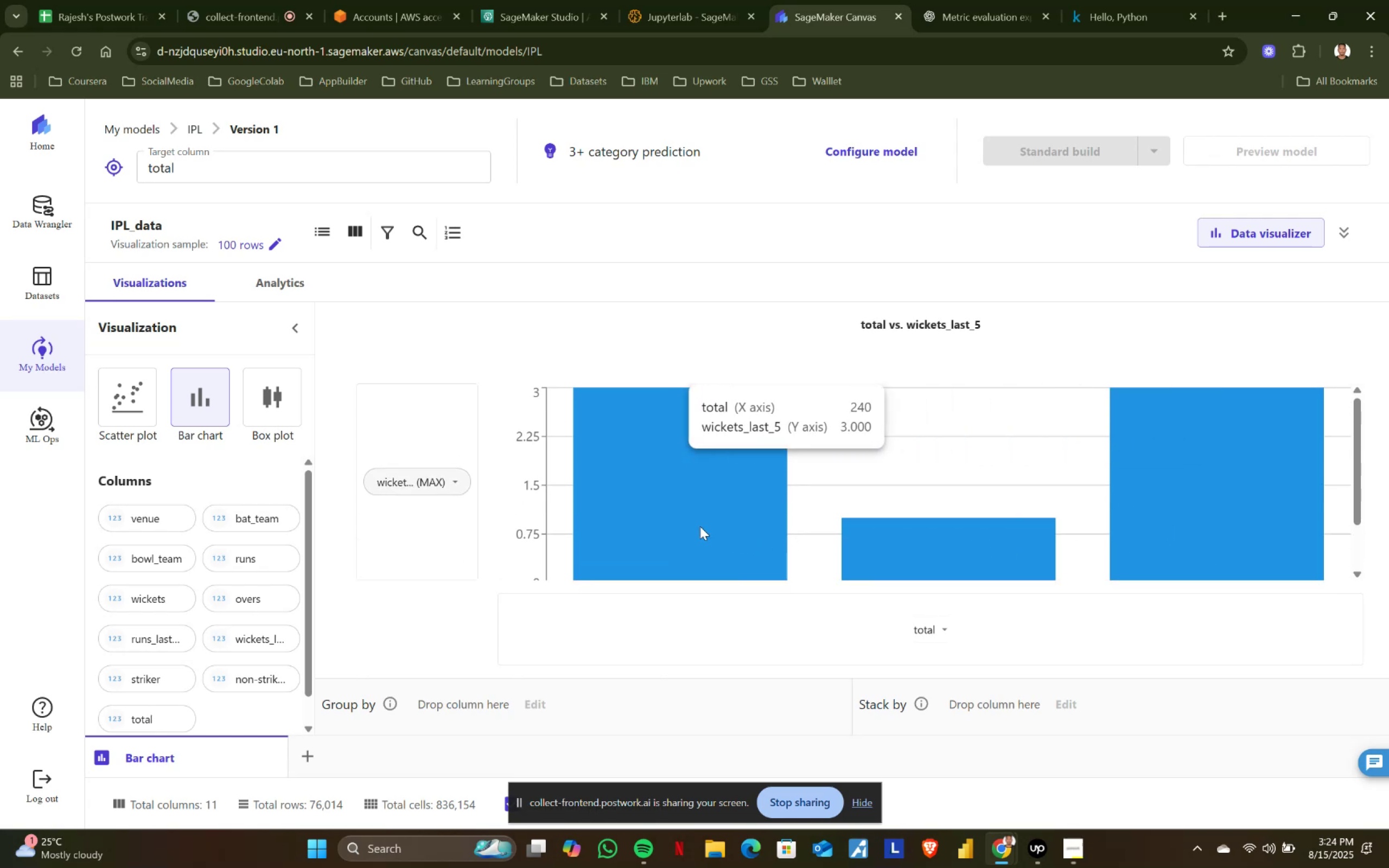 
wait(7.19)
 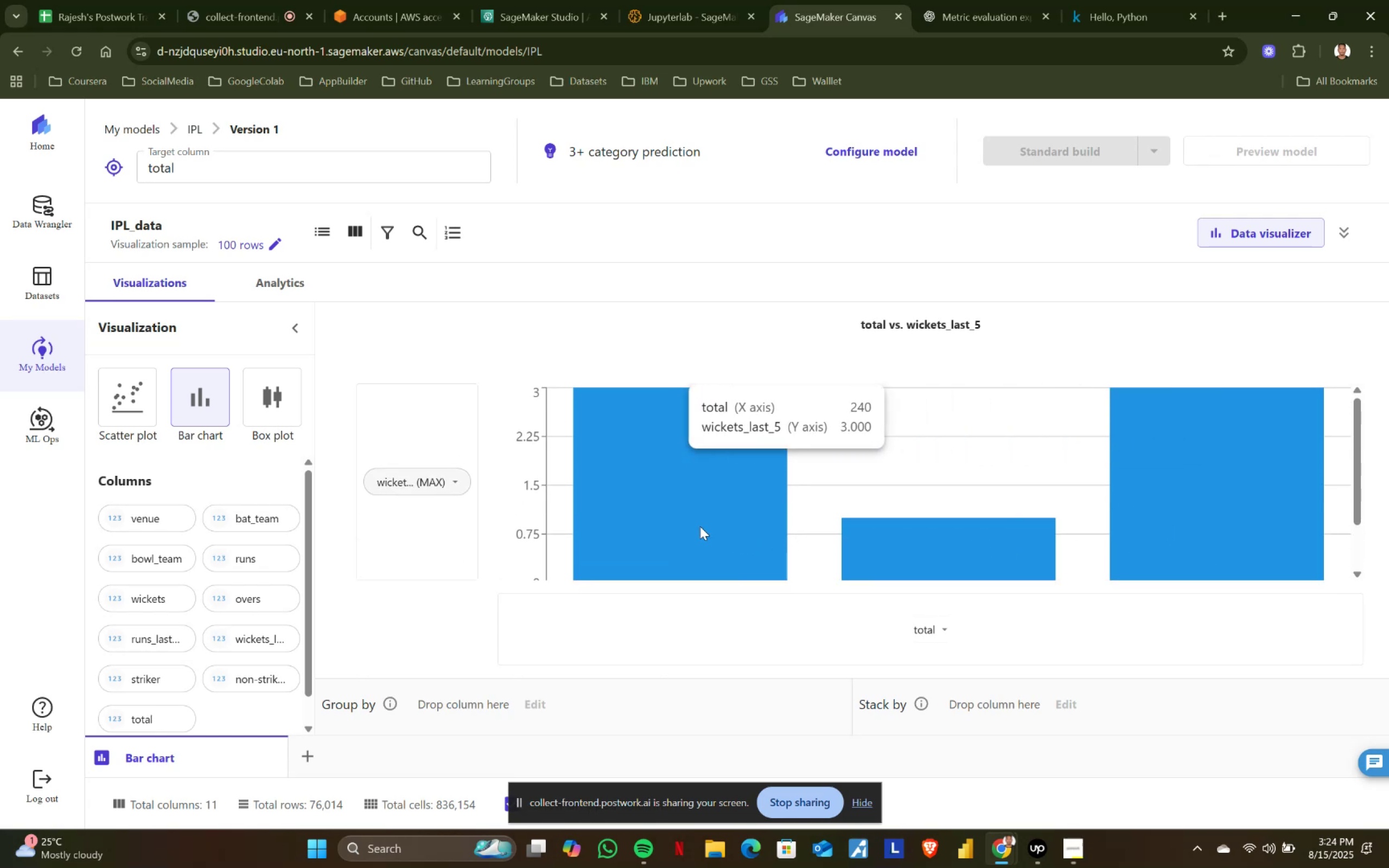 
scroll: coordinate [1155, 534], scroll_direction: none, amount: 0.0
 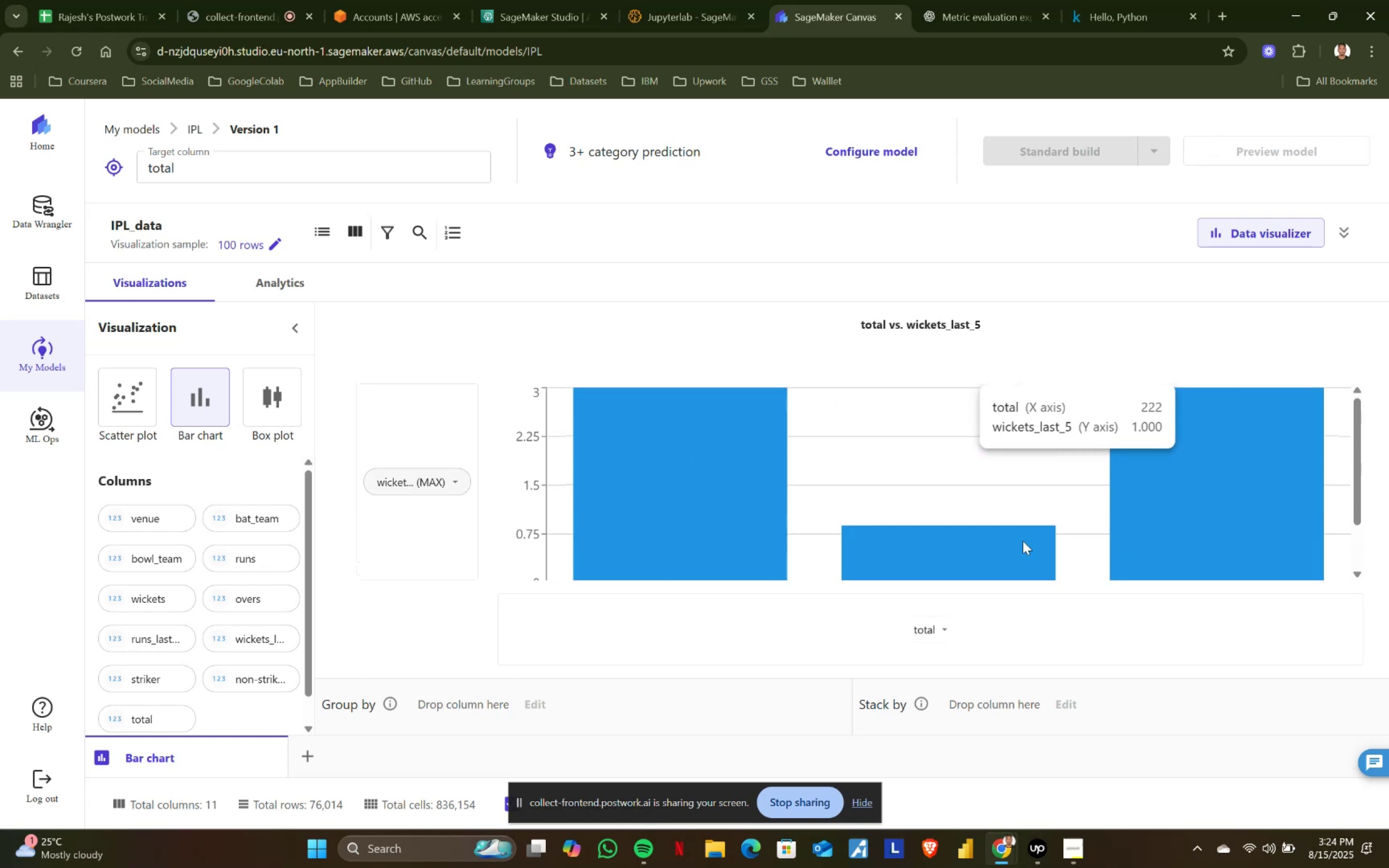 
scroll: coordinate [989, 545], scroll_direction: down, amount: 1.0
 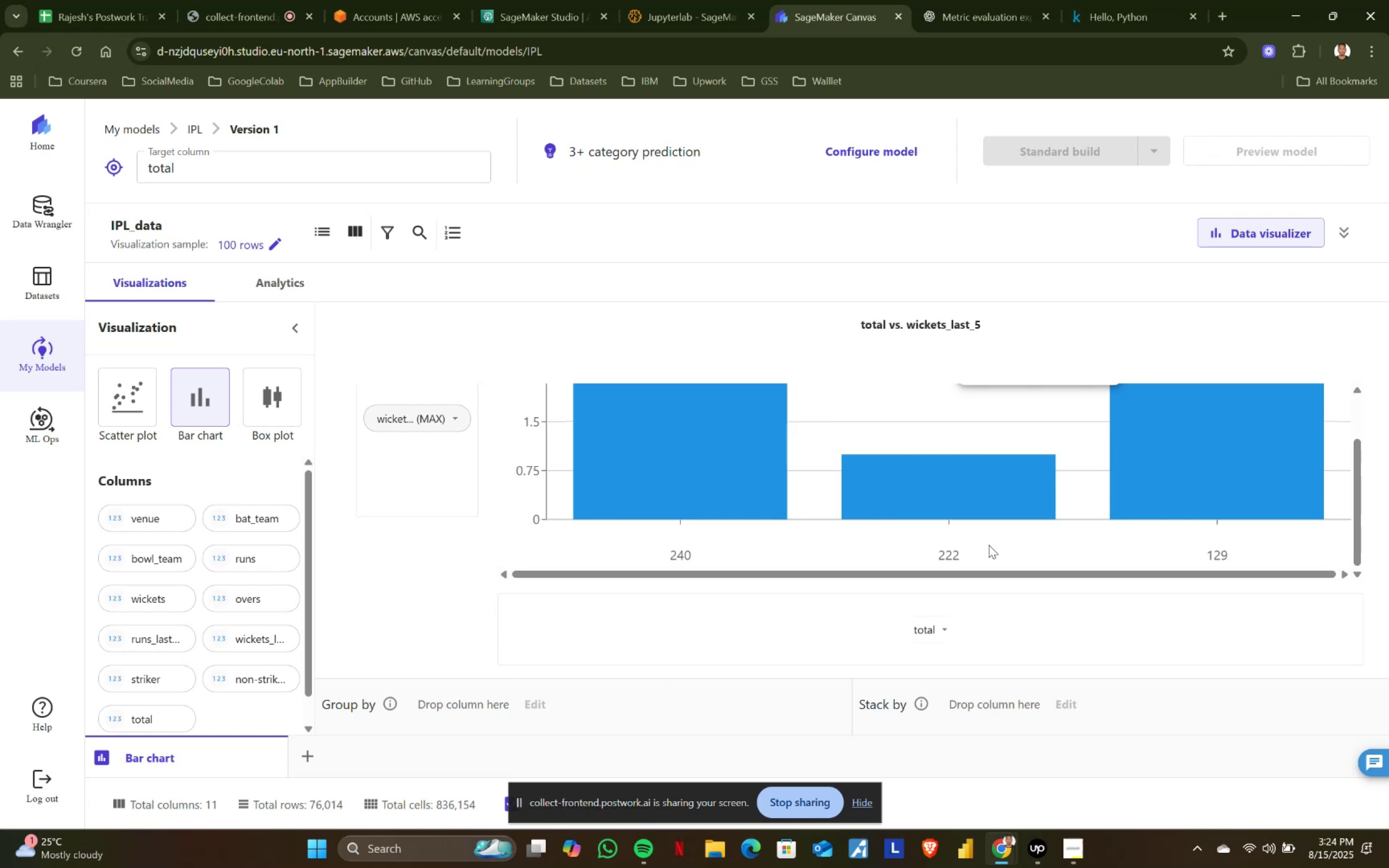 